 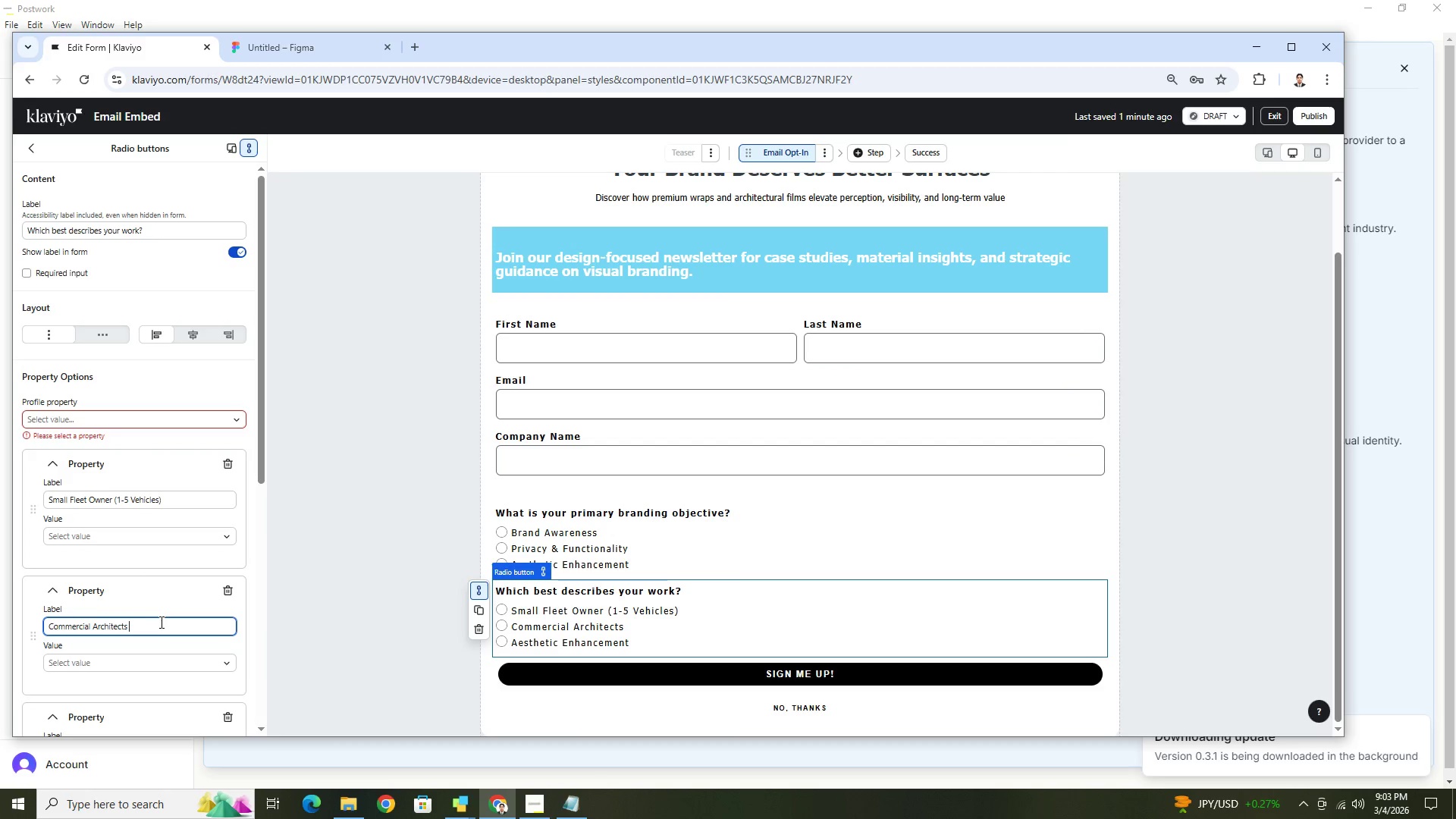 
key(Control+V)
 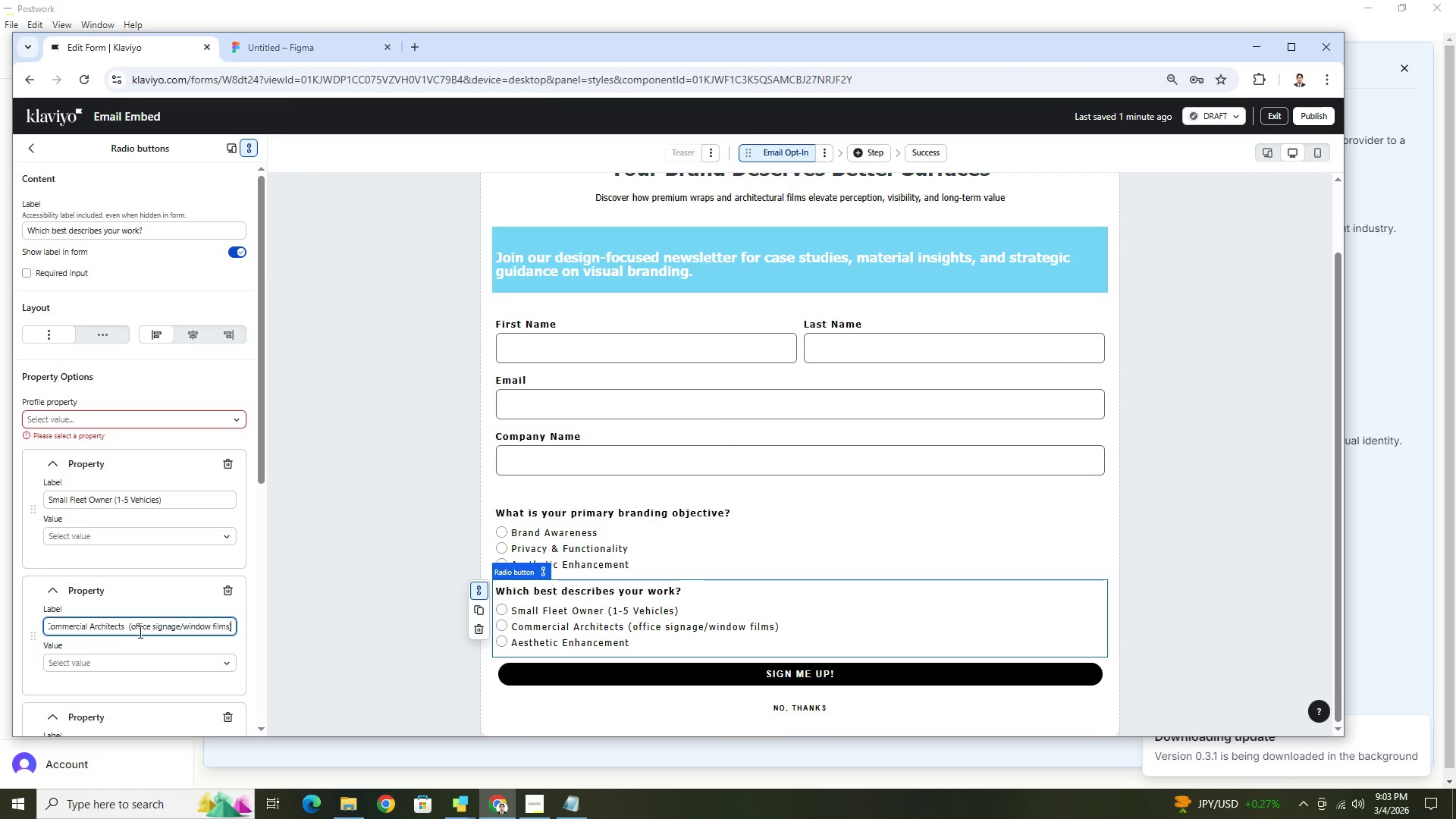 
left_click([231, 717])
 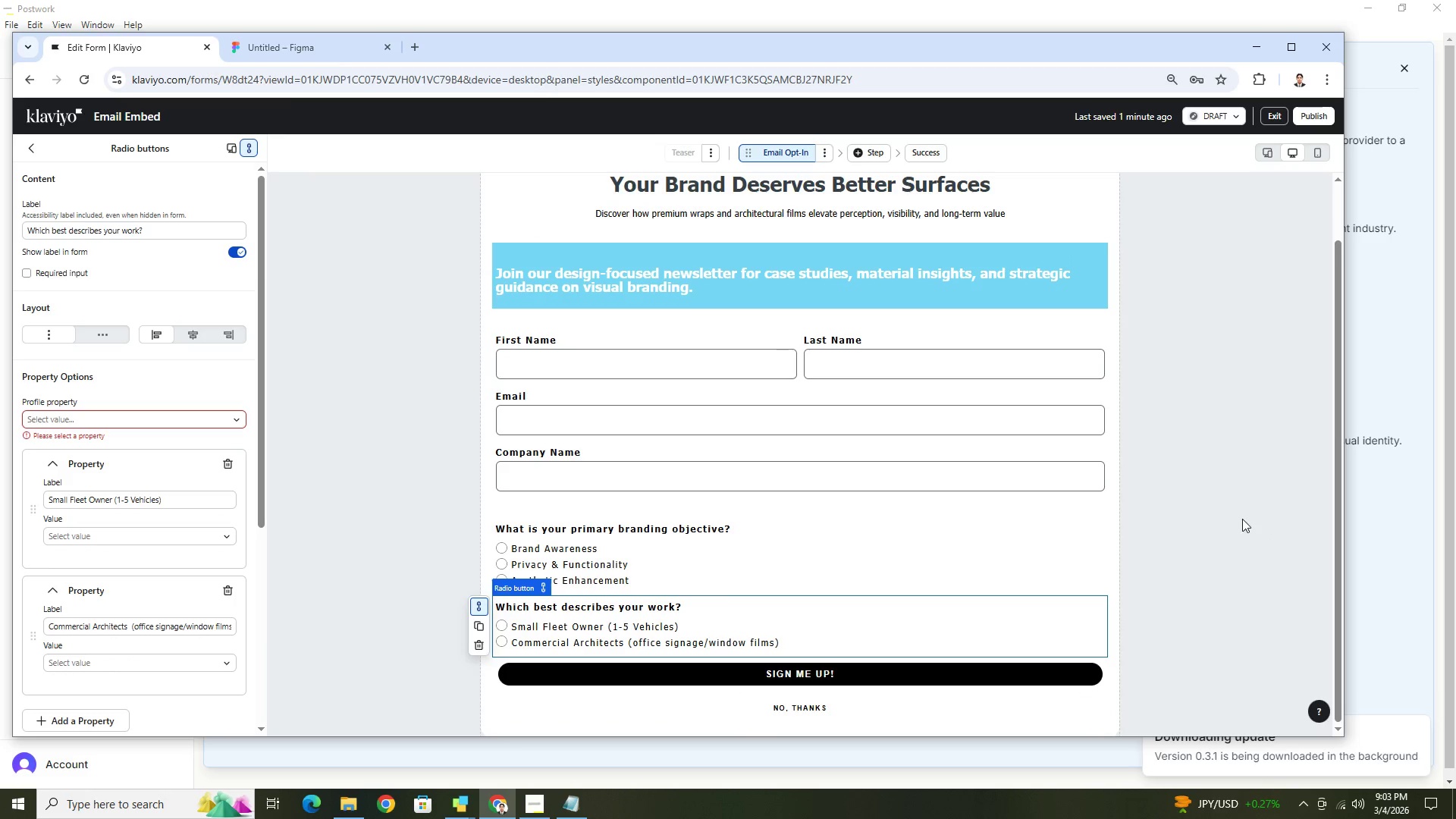 
left_click([1213, 526])
 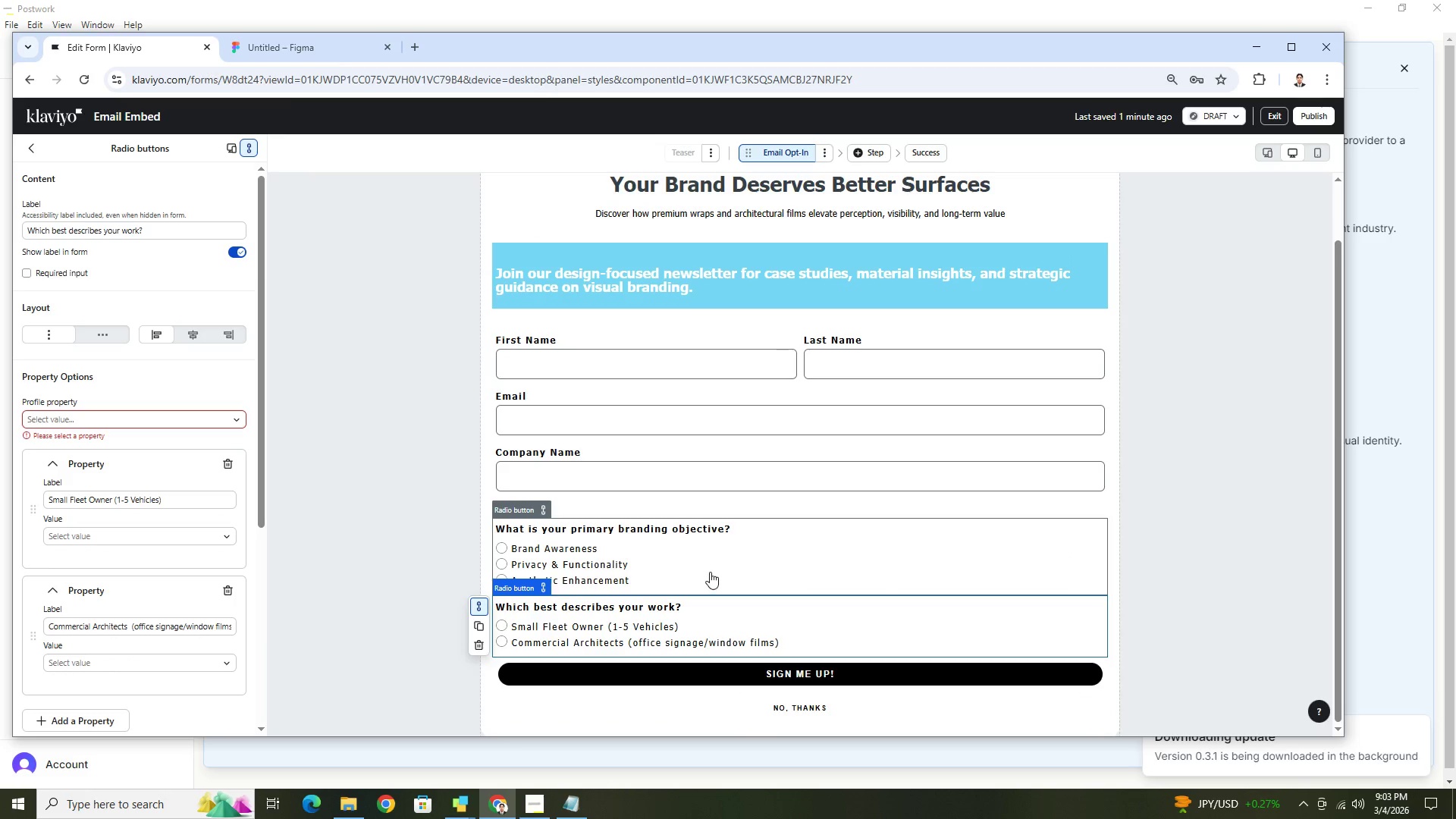 
left_click([730, 551])
 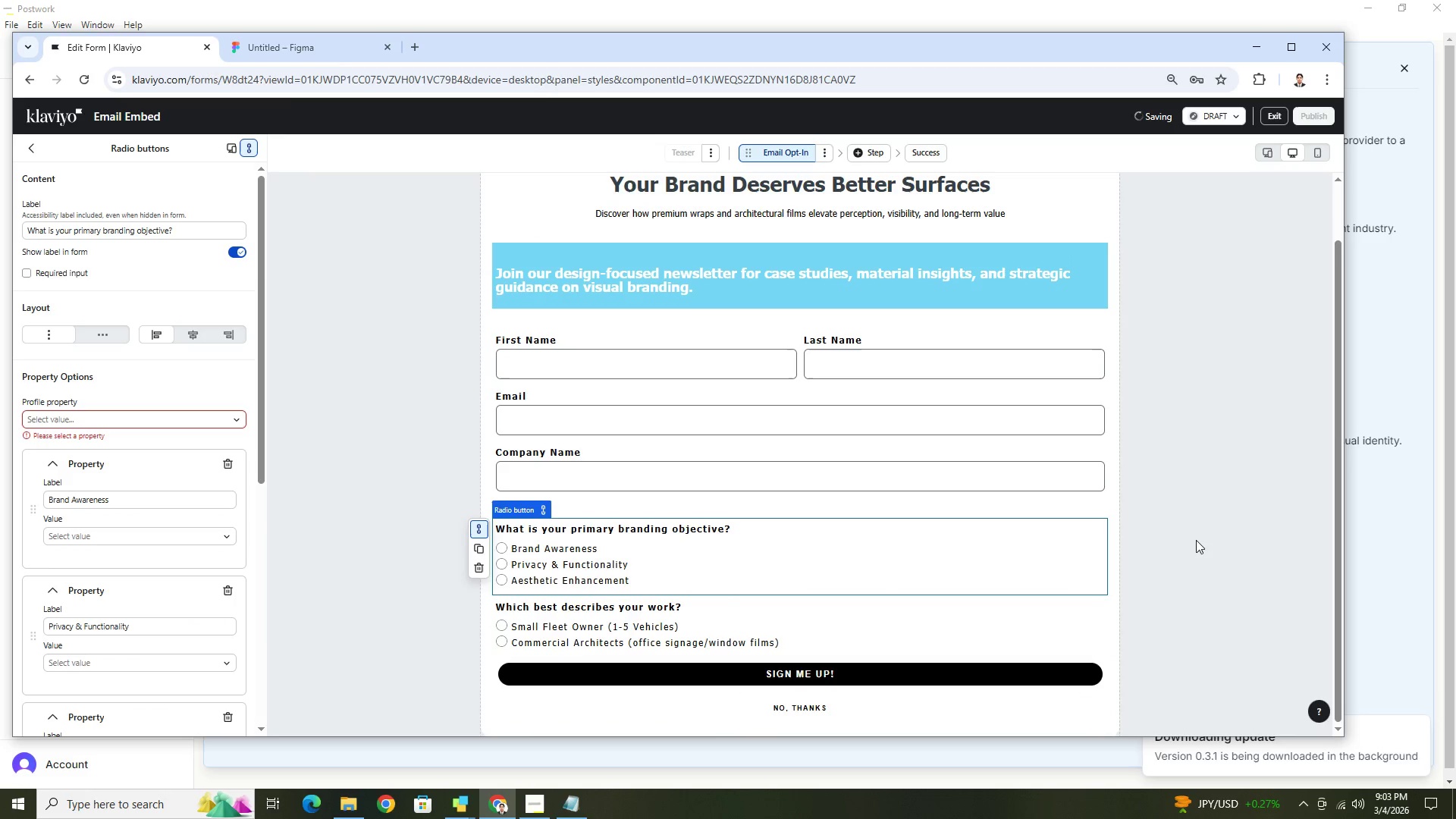 
left_click([1200, 540])
 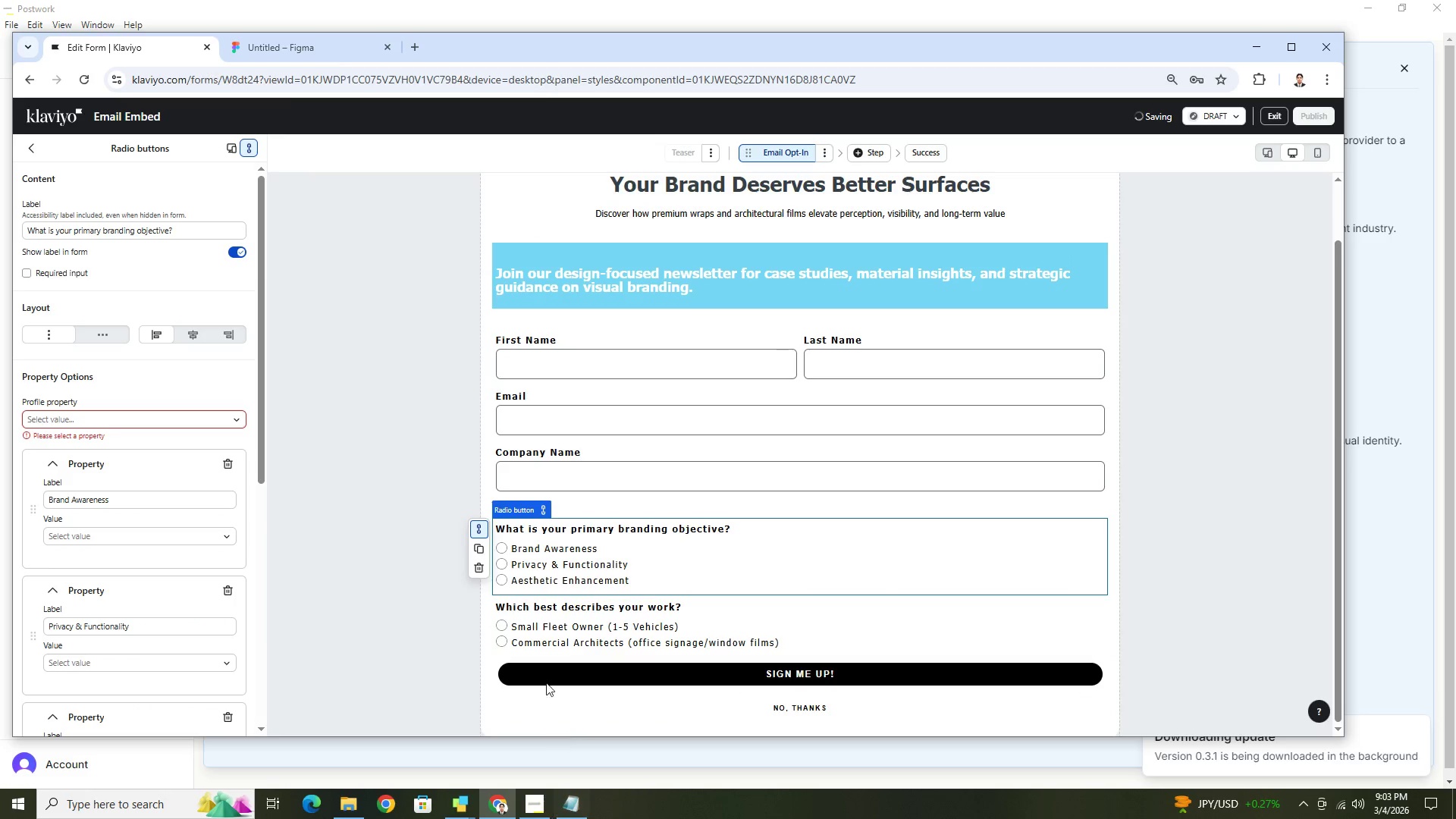 
scroll: coordinate [1084, 576], scroll_direction: down, amount: 4.0
 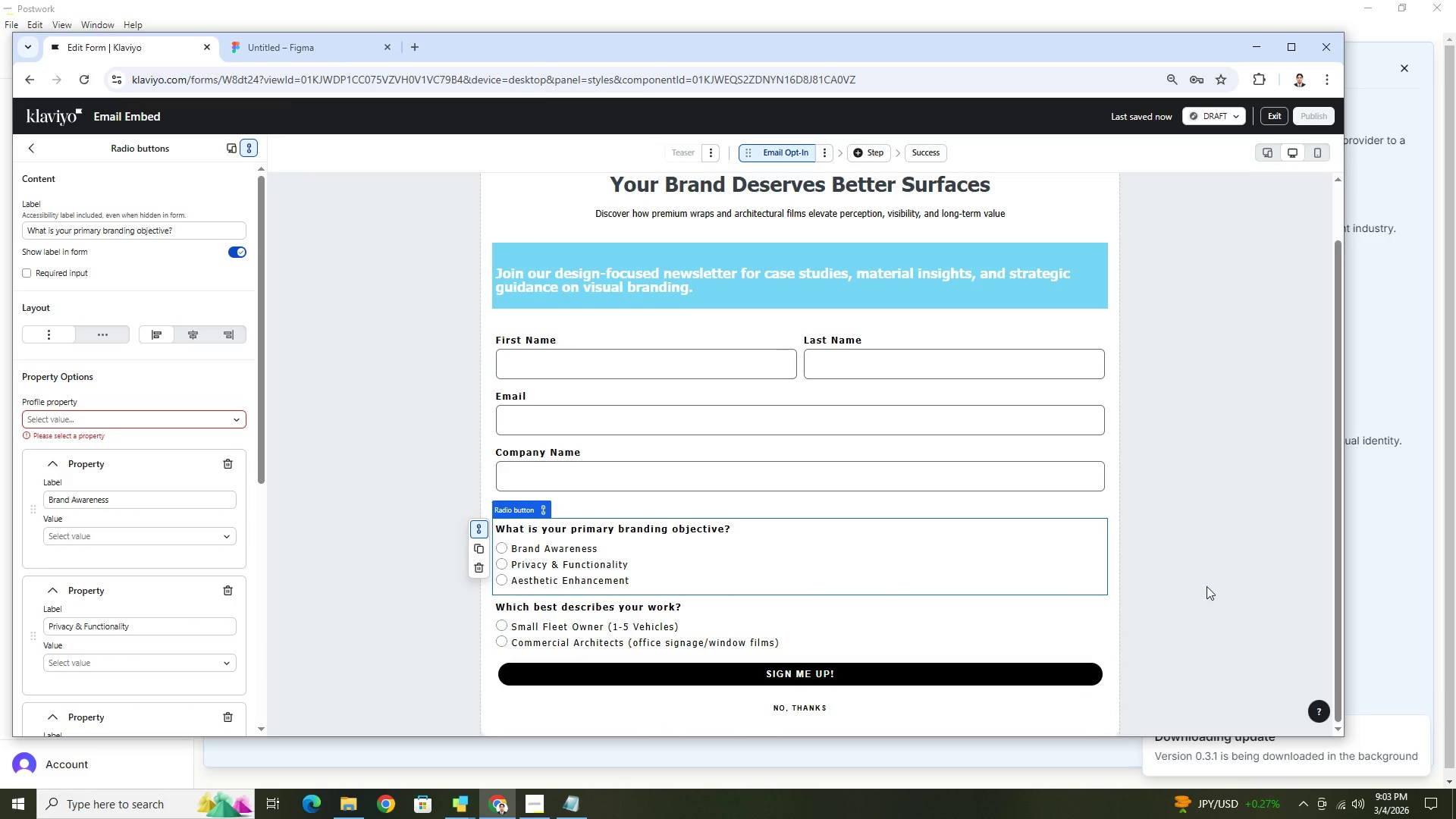 
left_click([1207, 570])
 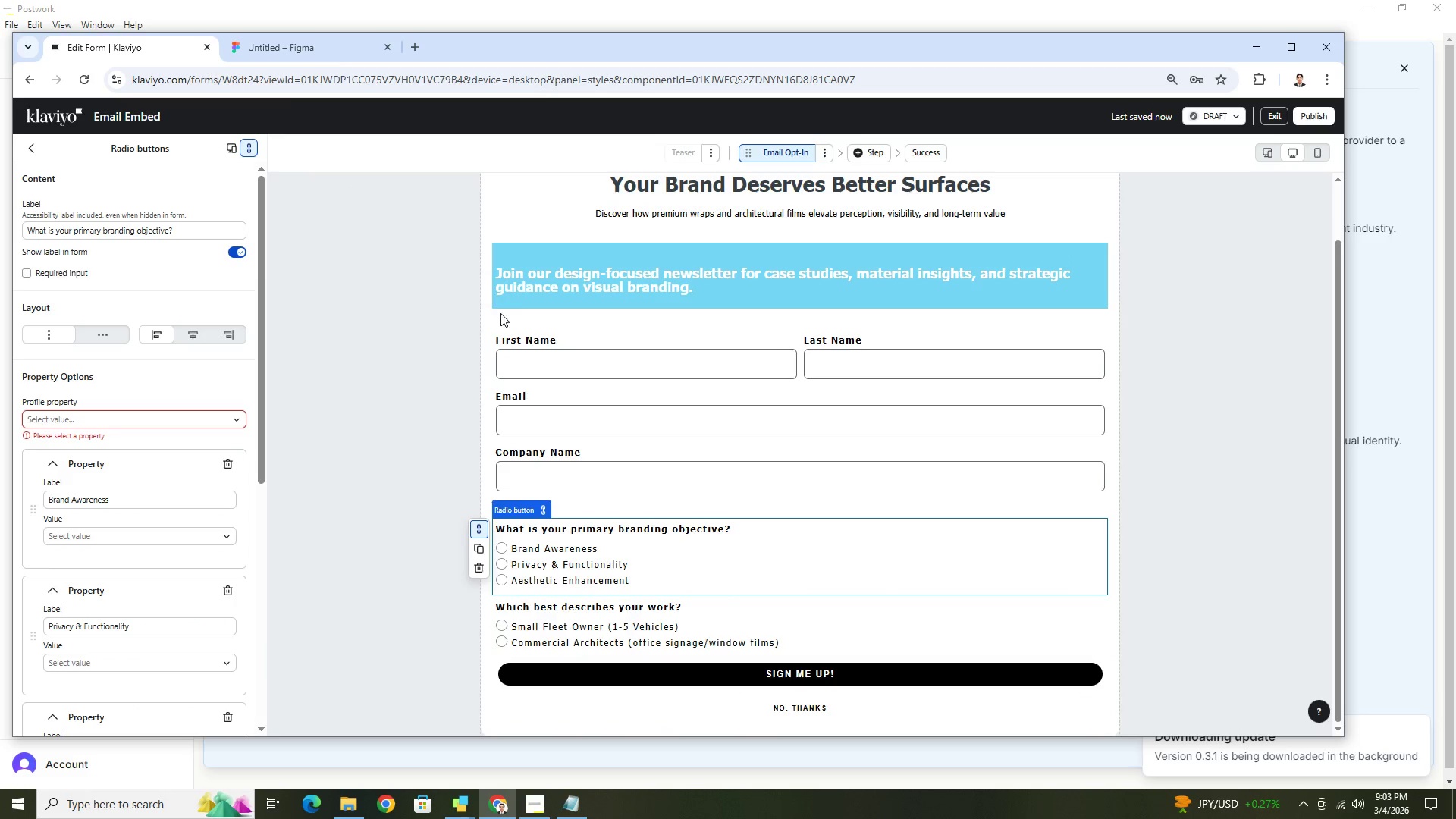 
left_click([598, 358])
 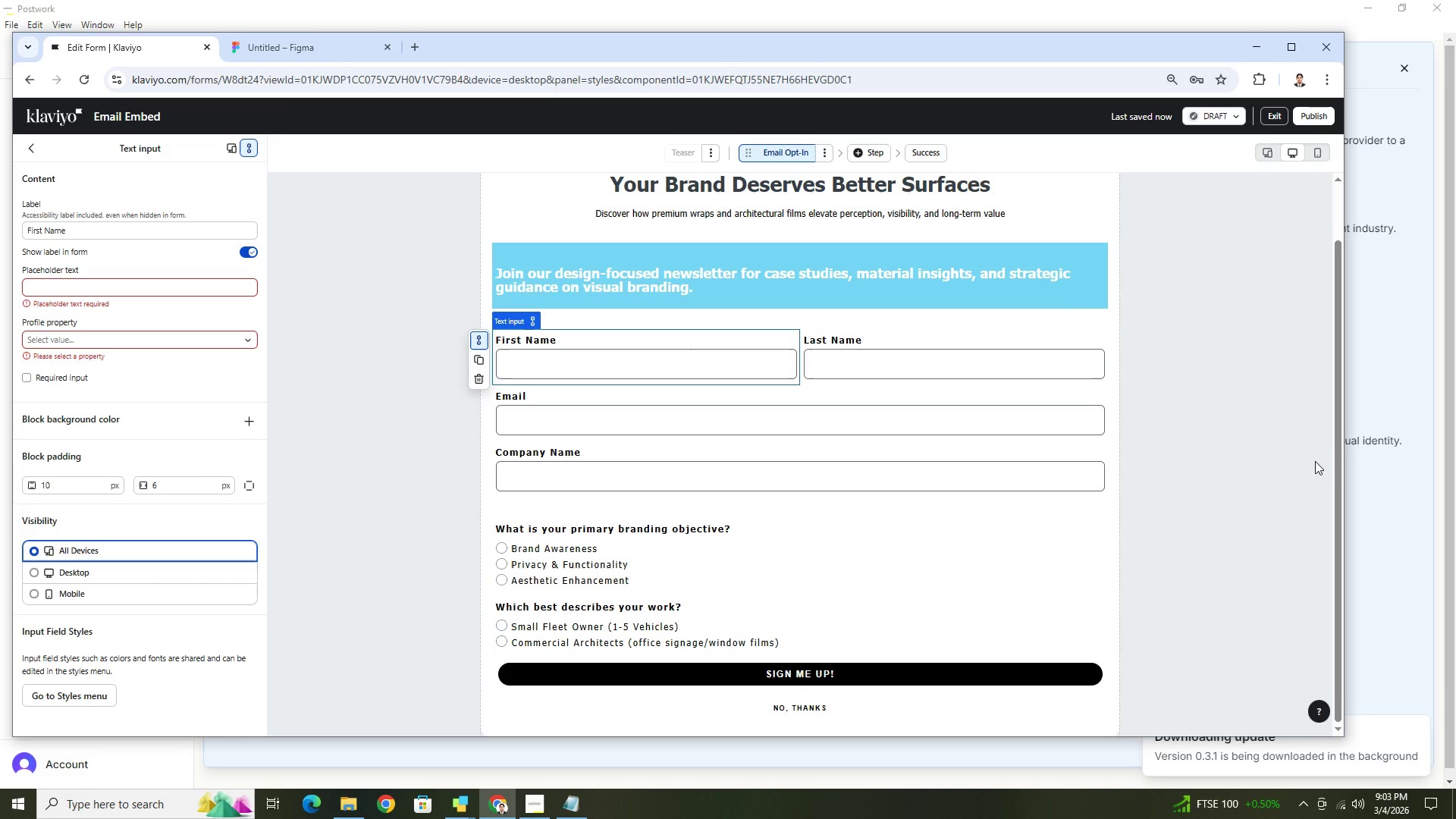 
wait(17.72)
 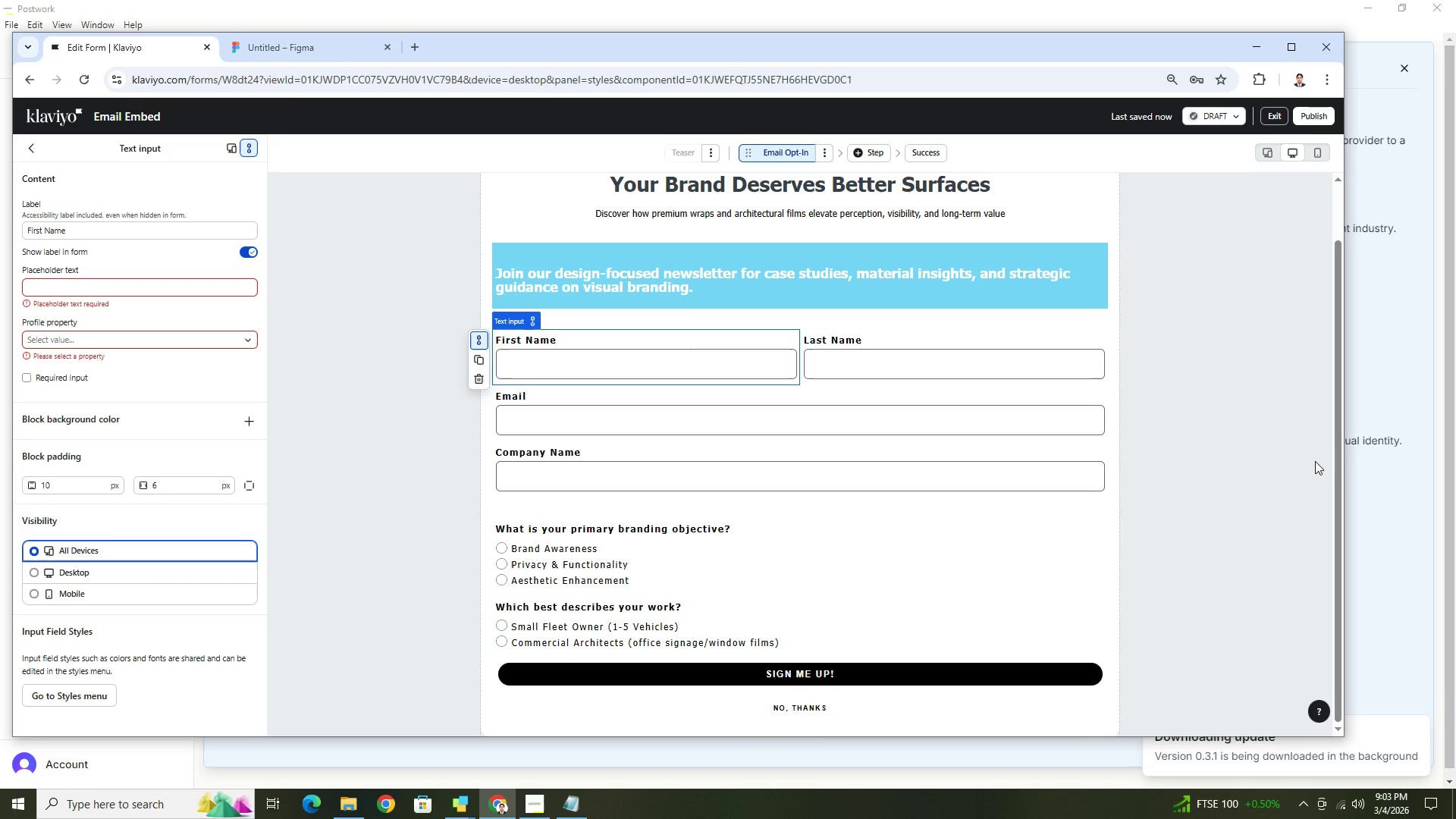 
scroll: coordinate [811, 519], scroll_direction: down, amount: 2.0
 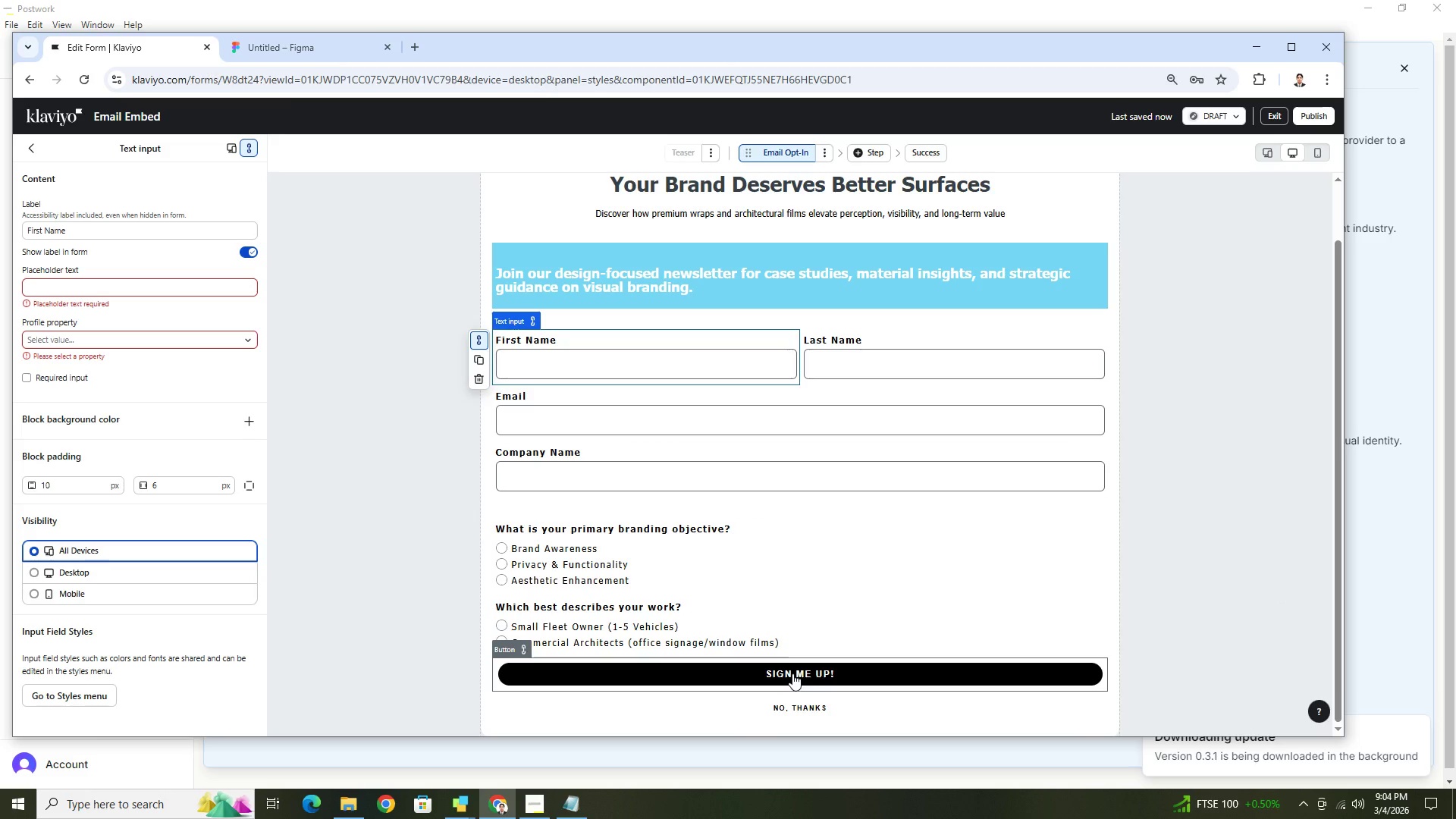 
left_click([792, 673])
 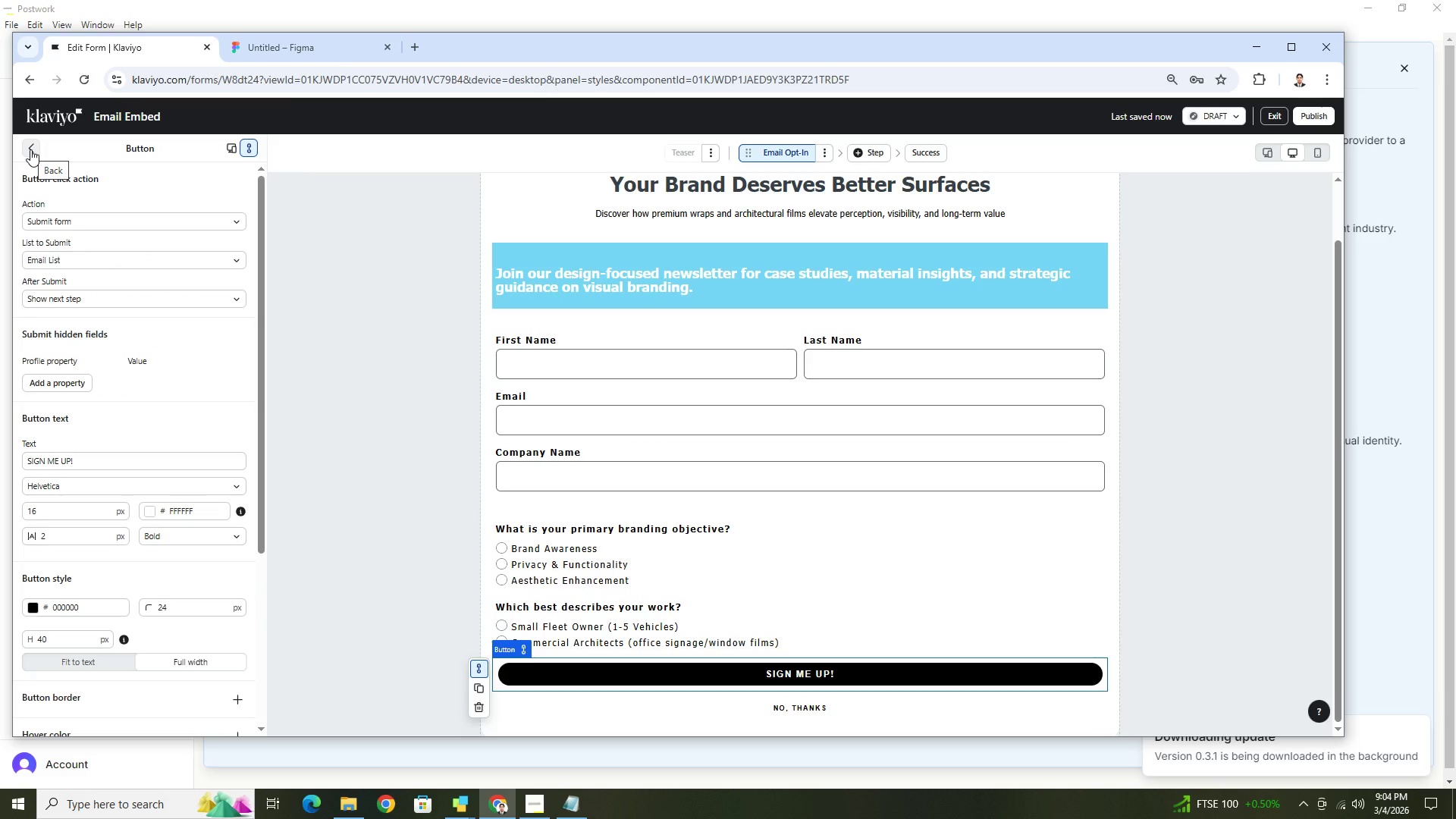 
wait(6.75)
 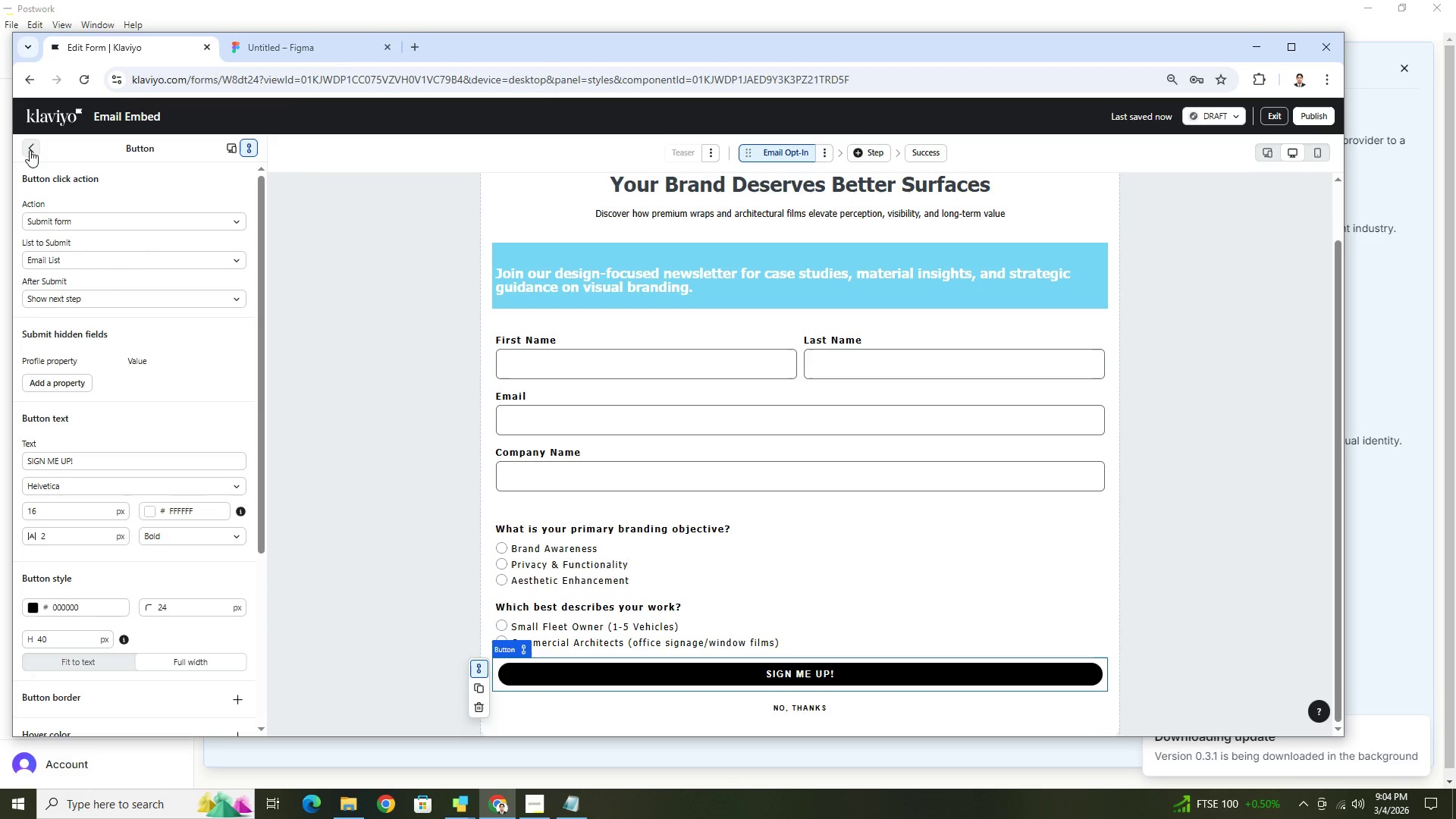 
scroll: coordinate [113, 613], scroll_direction: down, amount: 5.0
 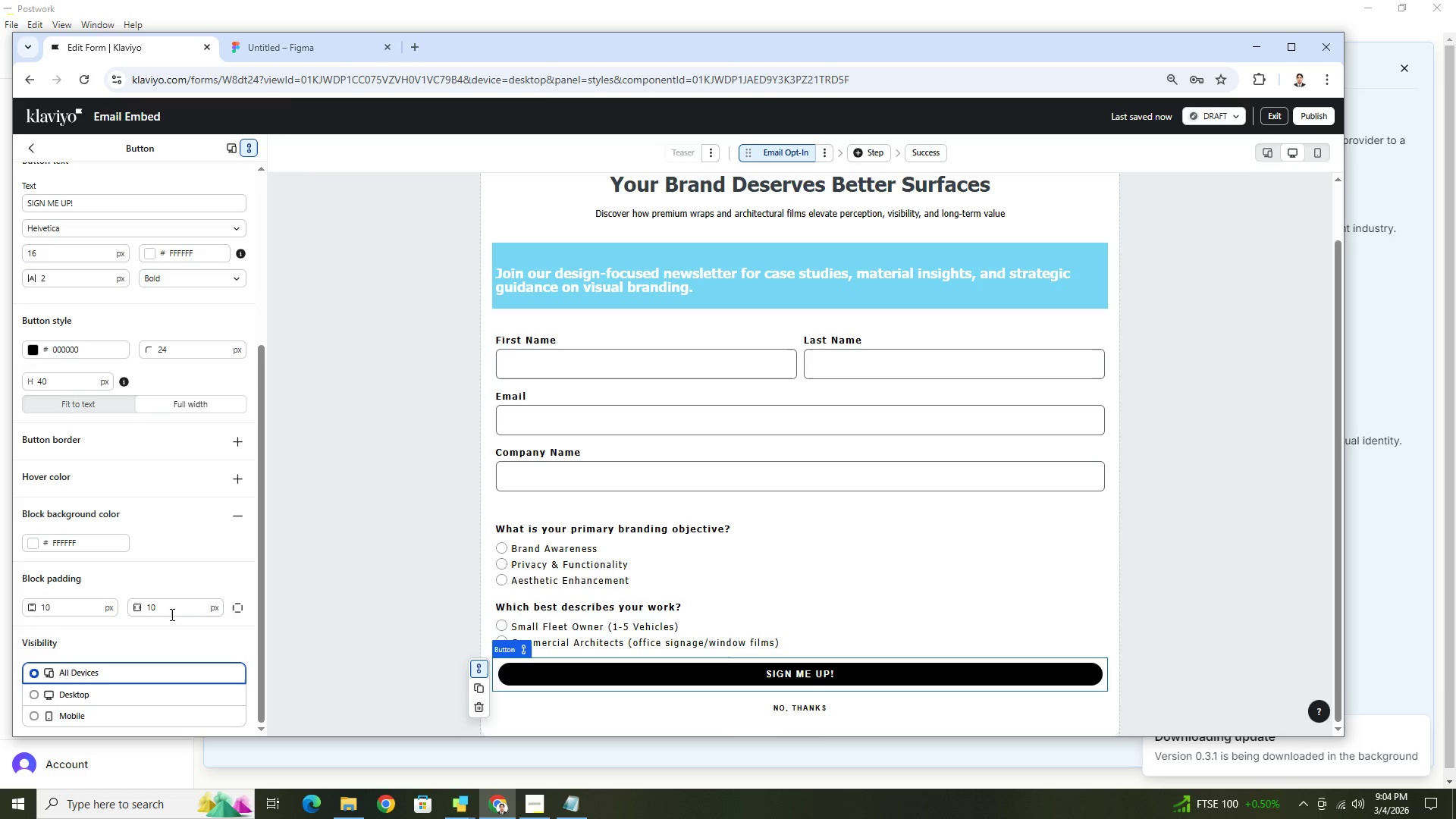 
wait(7.2)
 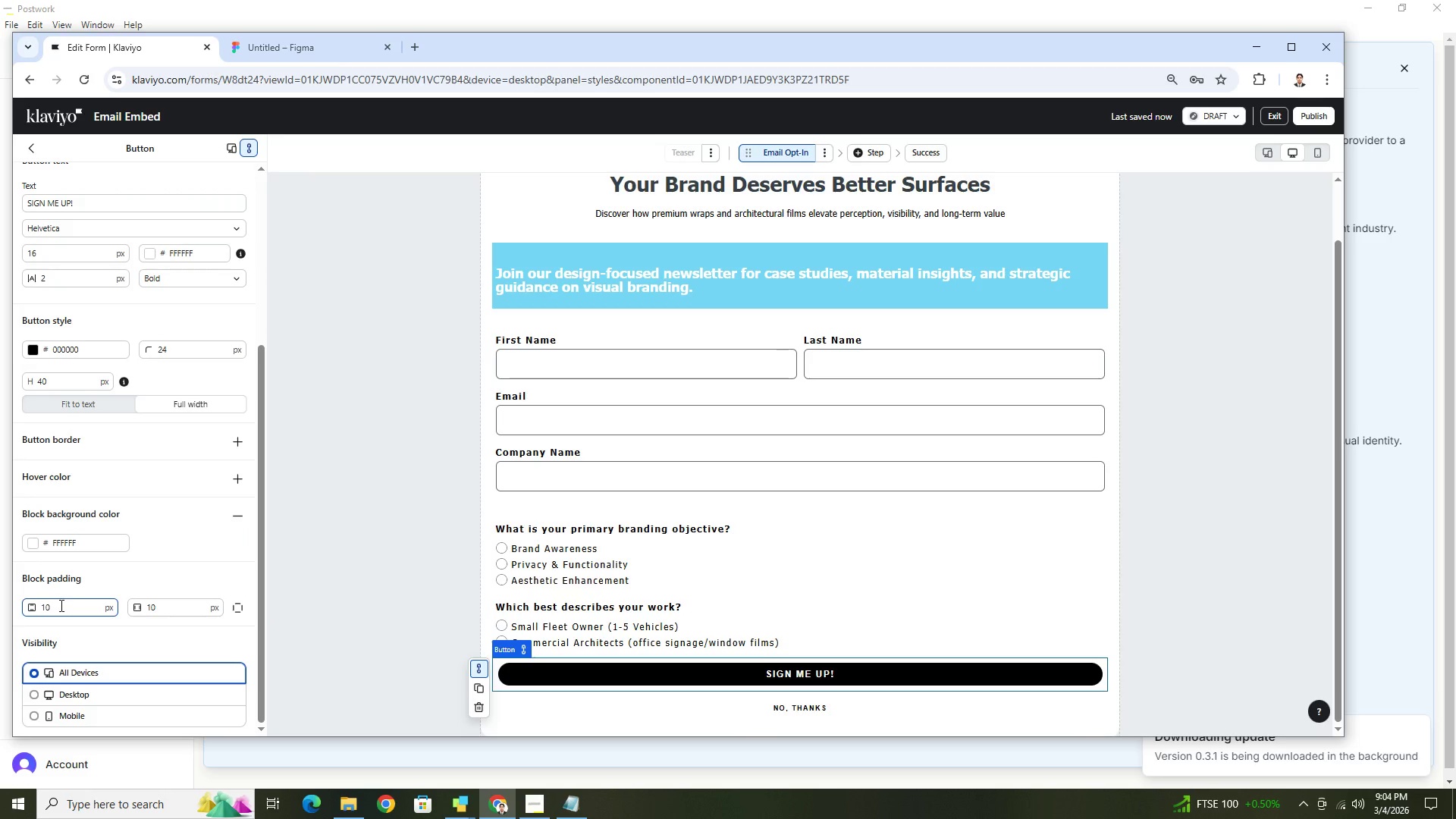 
double_click([64, 614])
 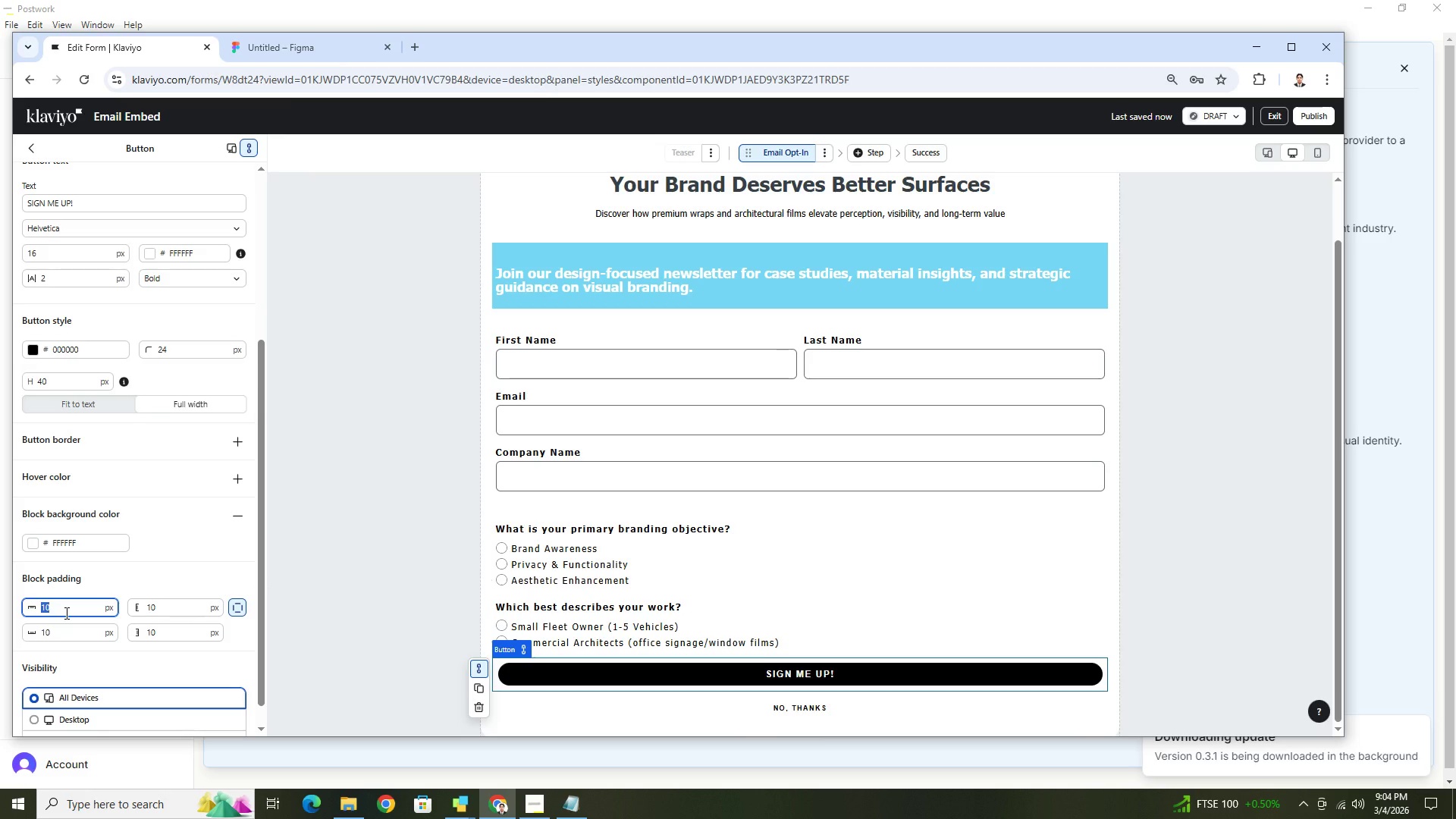 
key(Numpad4)
 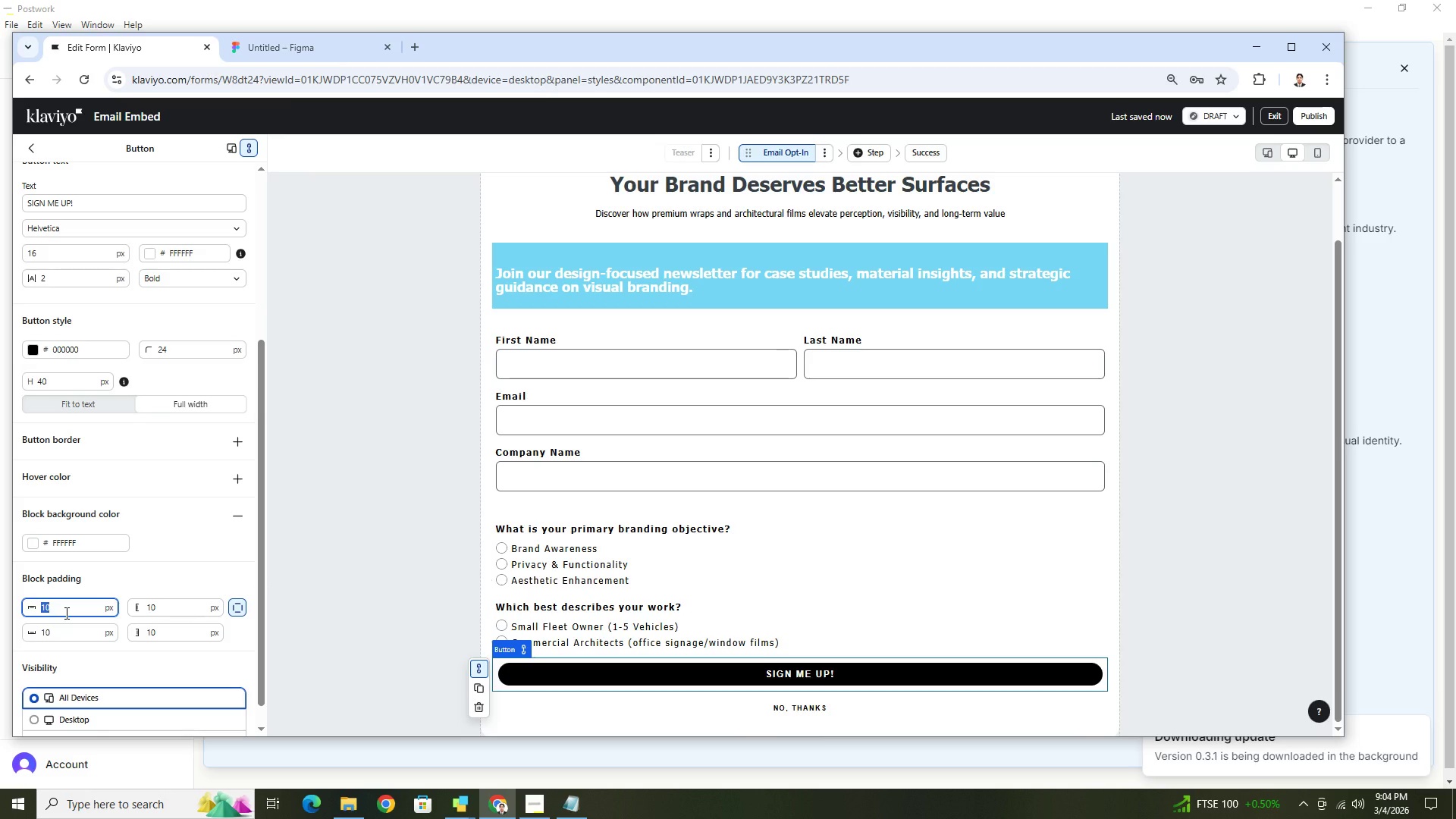 
key(Numpad0)
 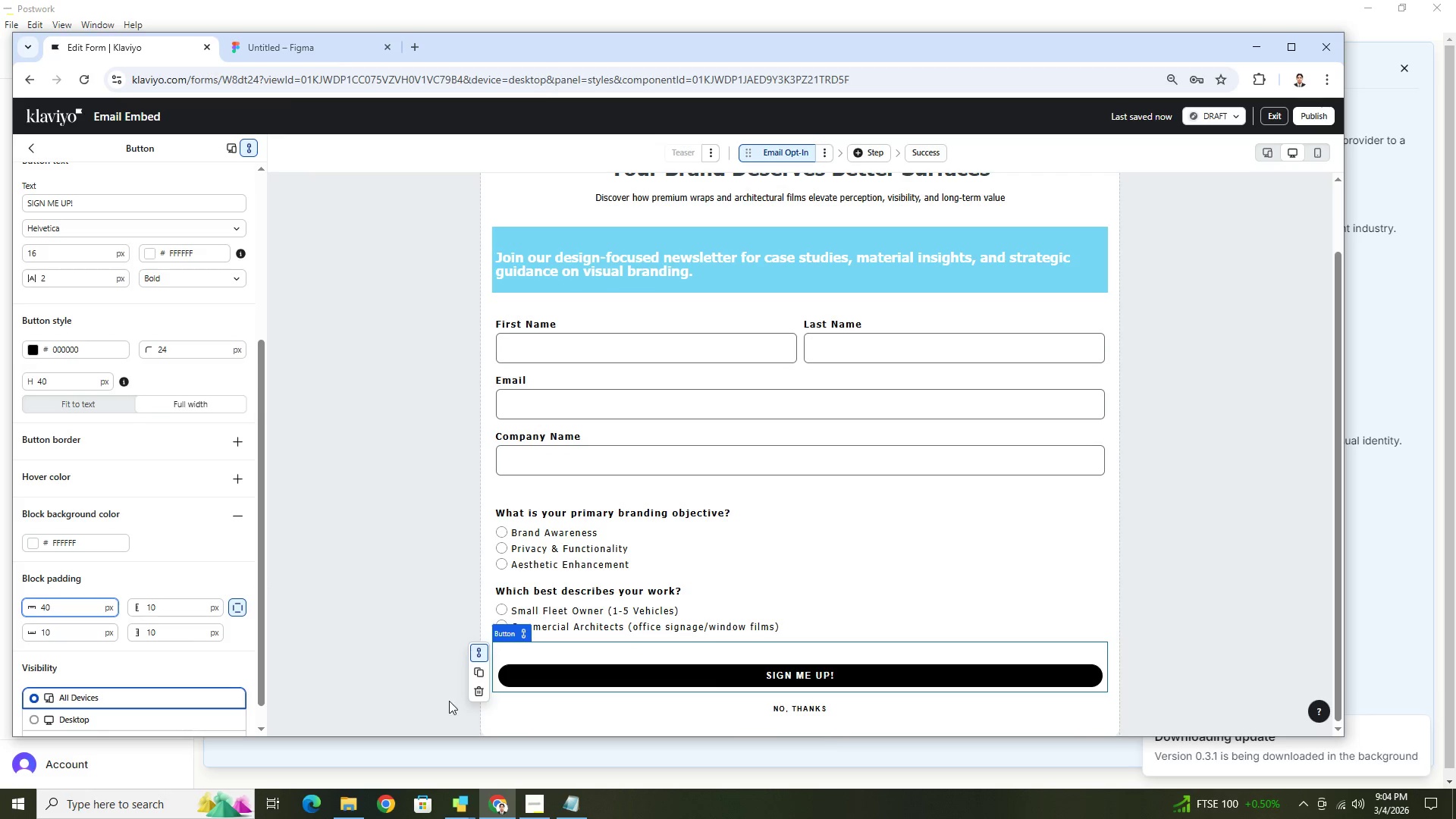 
left_click([1216, 637])
 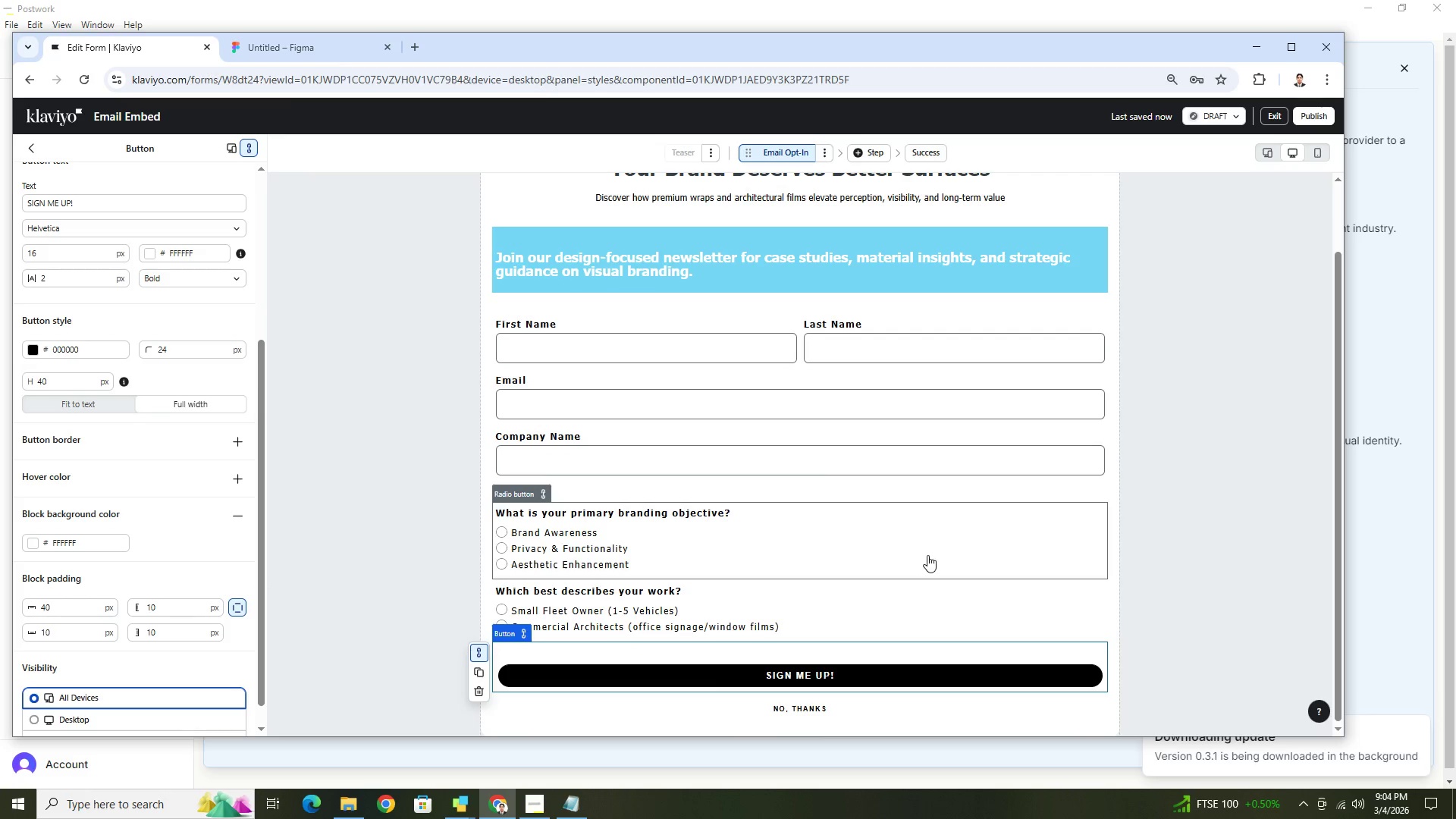 
left_click([927, 555])
 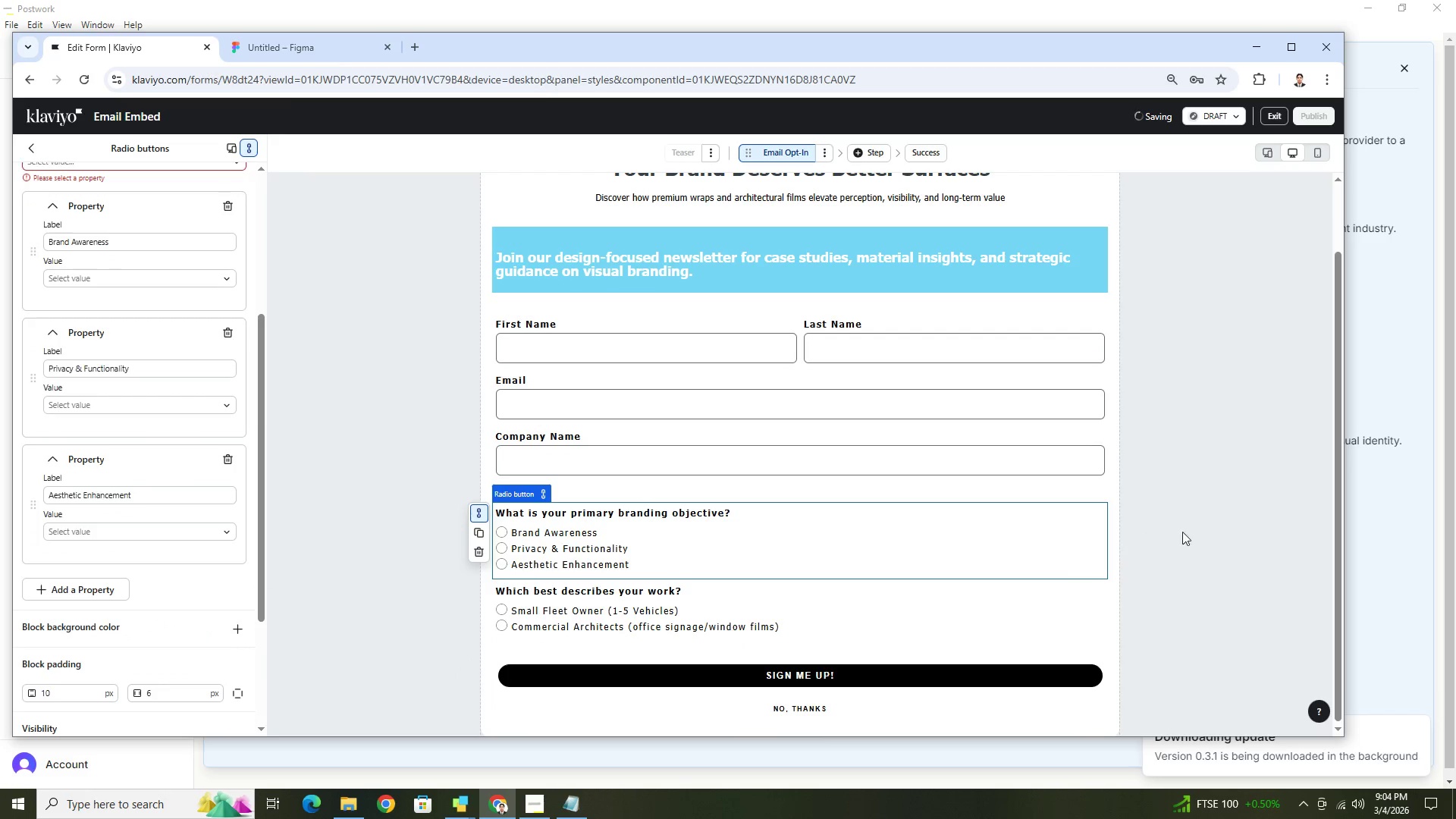 
left_click([1187, 531])
 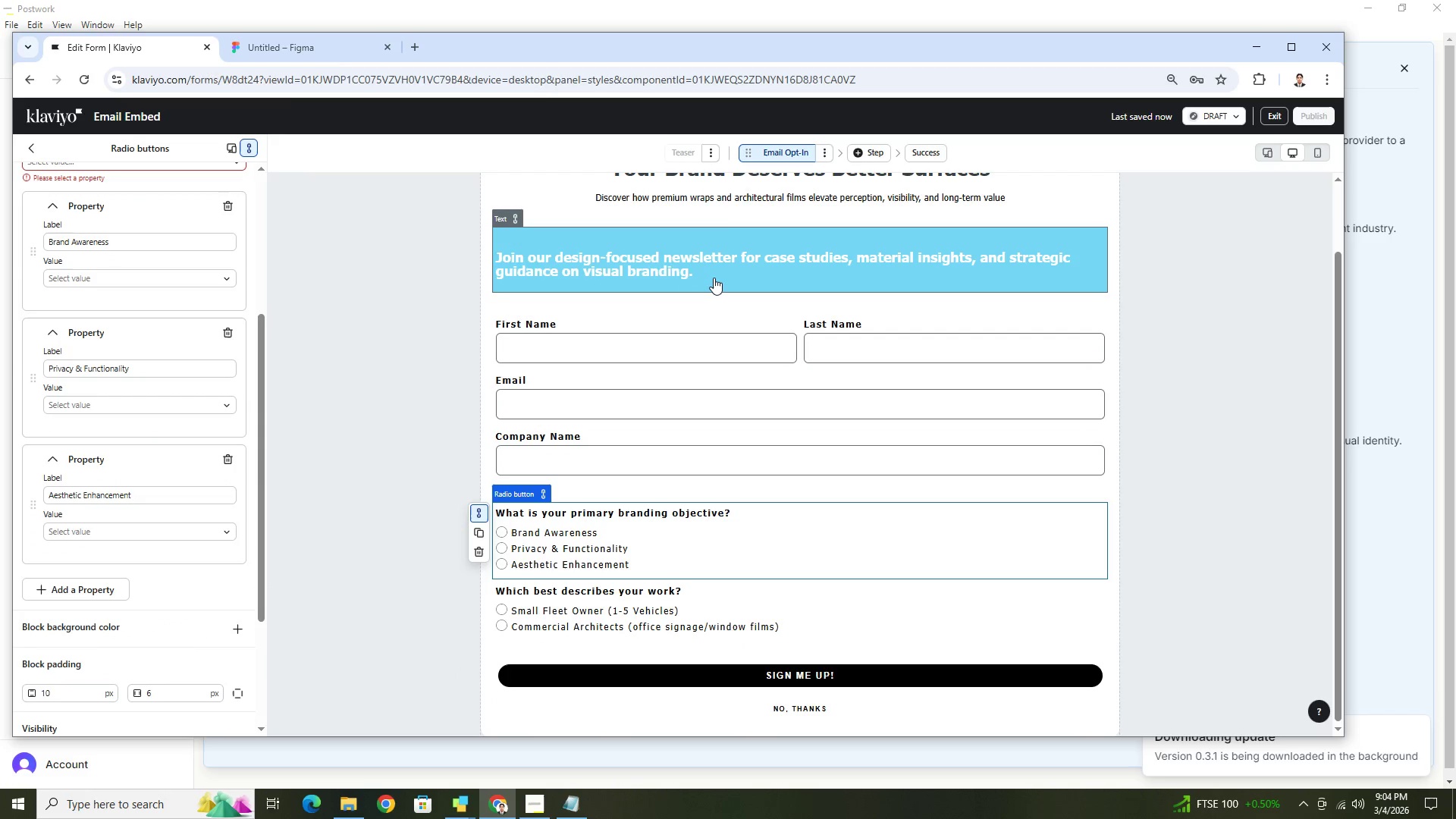 
left_click([714, 278])
 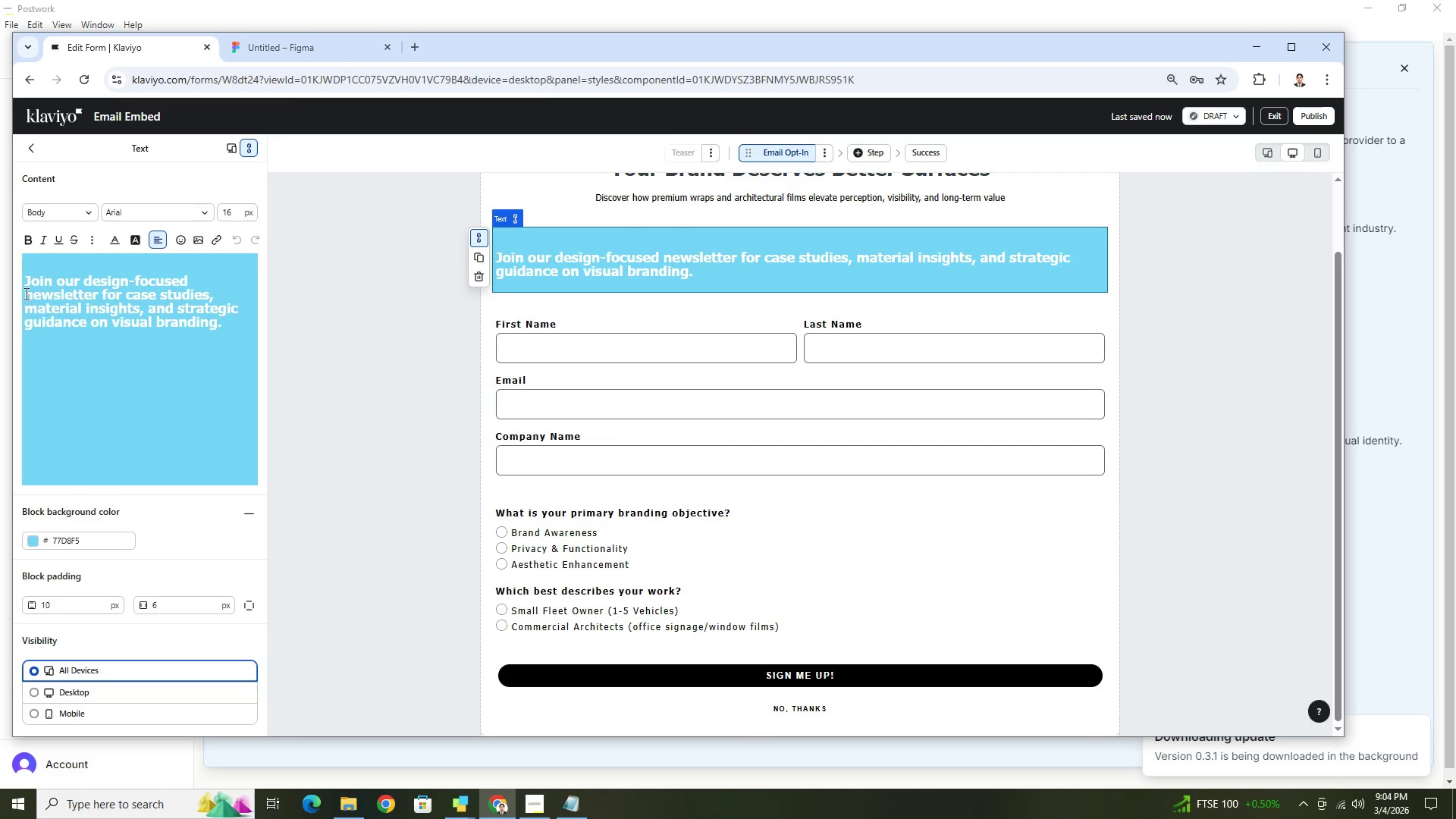 
left_click([25, 281])
 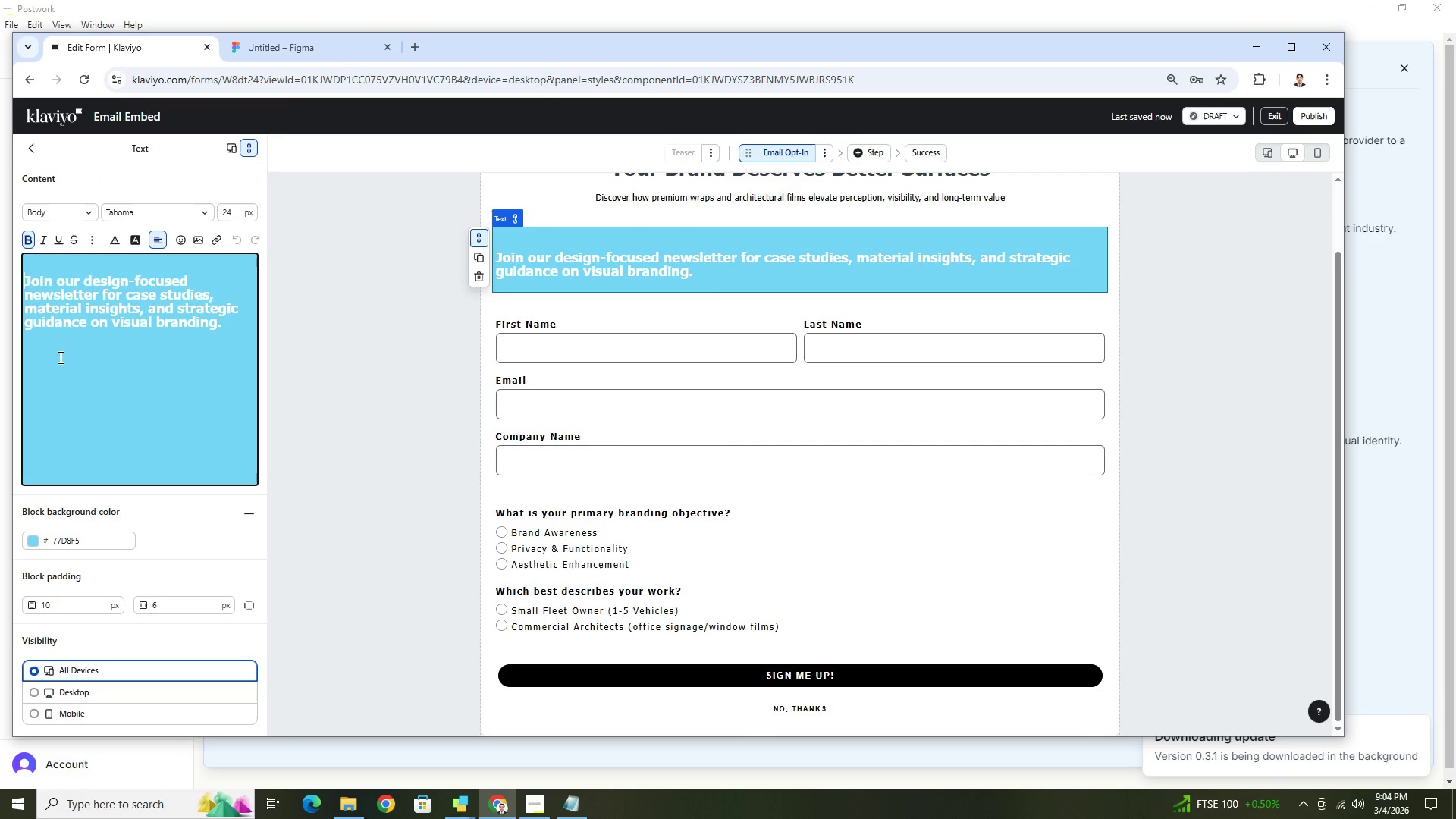 
left_click([68, 372])
 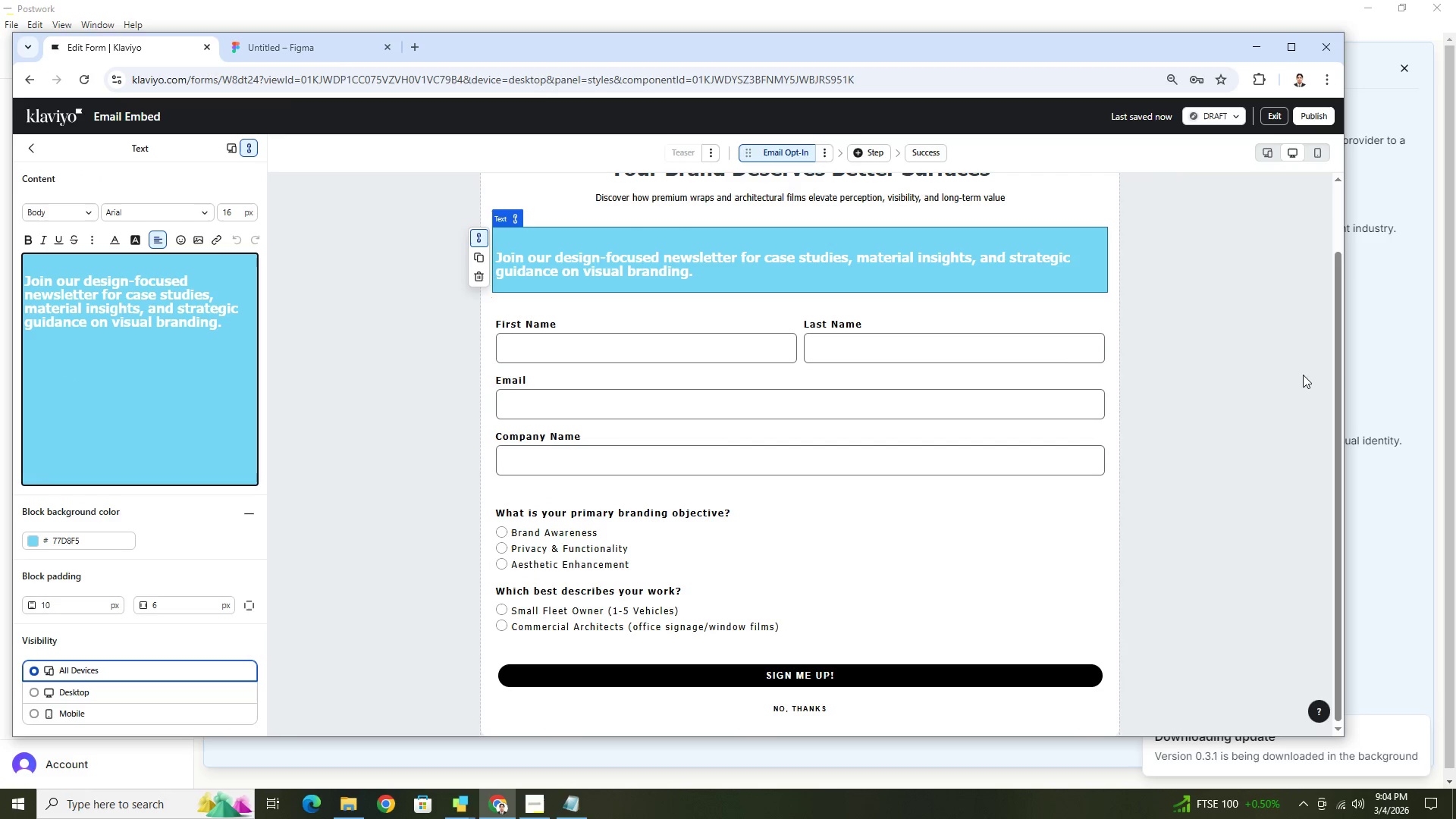 
left_click([1263, 394])
 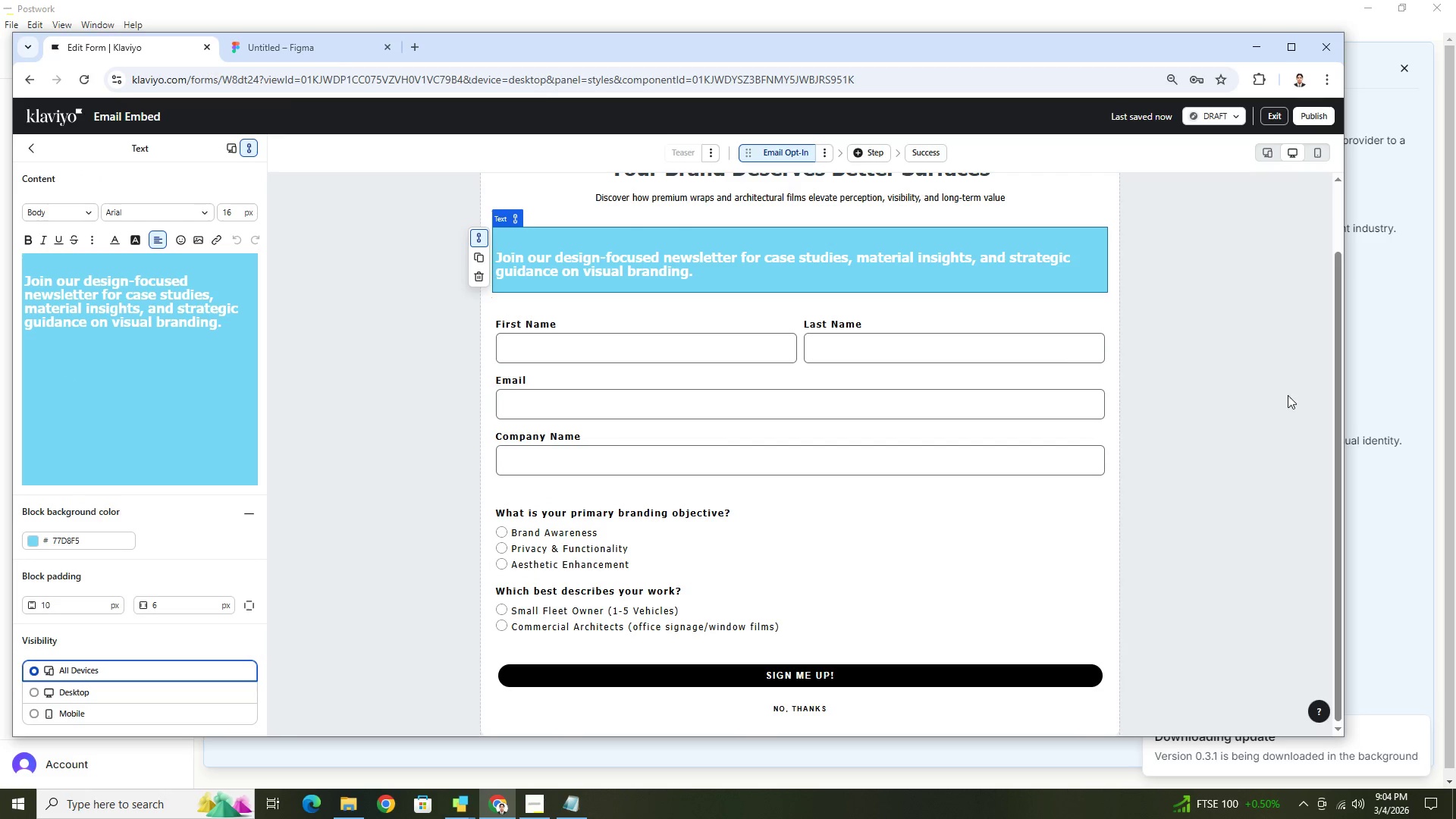 
scroll: coordinate [1291, 403], scroll_direction: up, amount: 3.0
 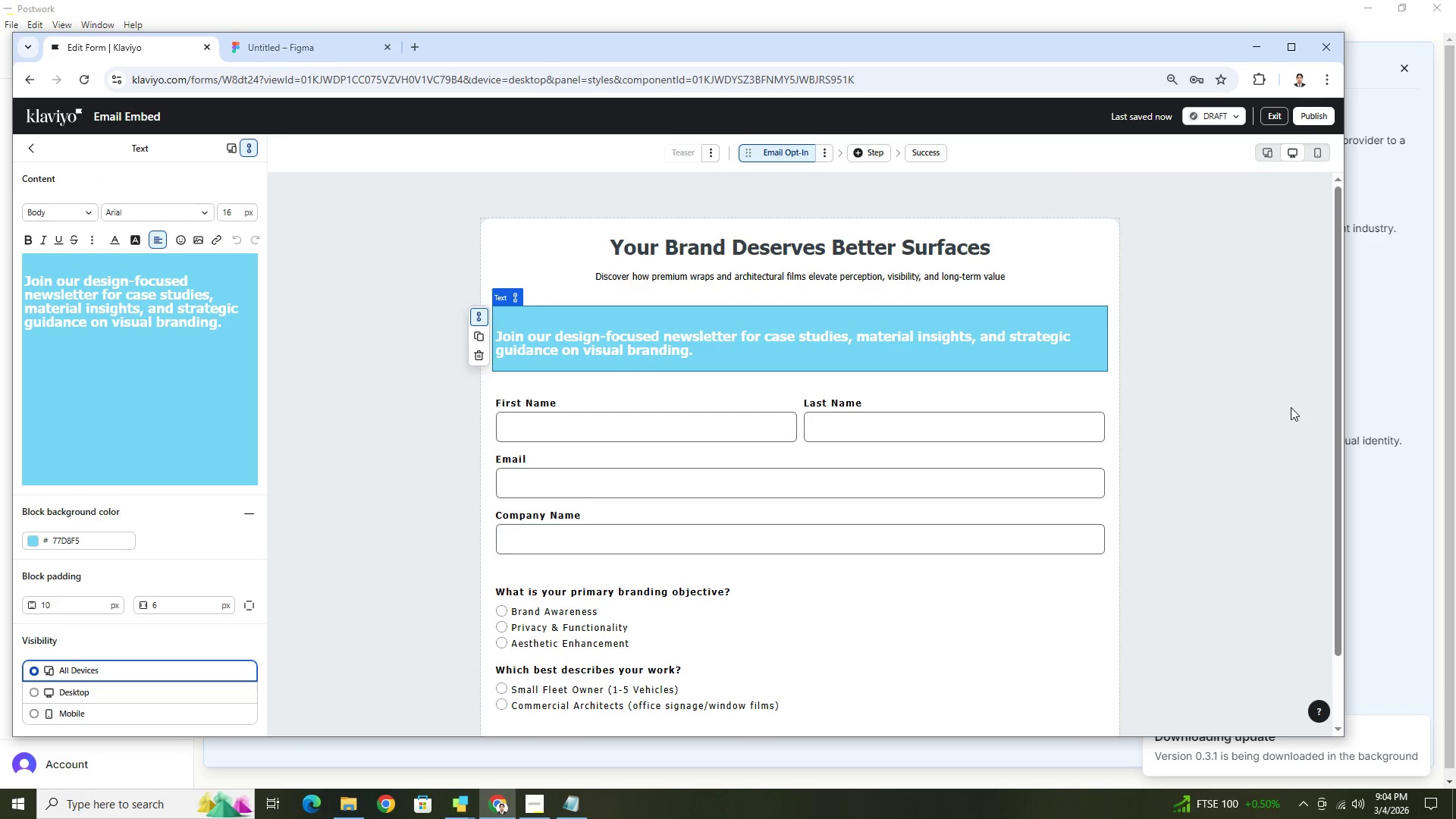 
scroll: coordinate [1291, 407], scroll_direction: down, amount: 1.0
 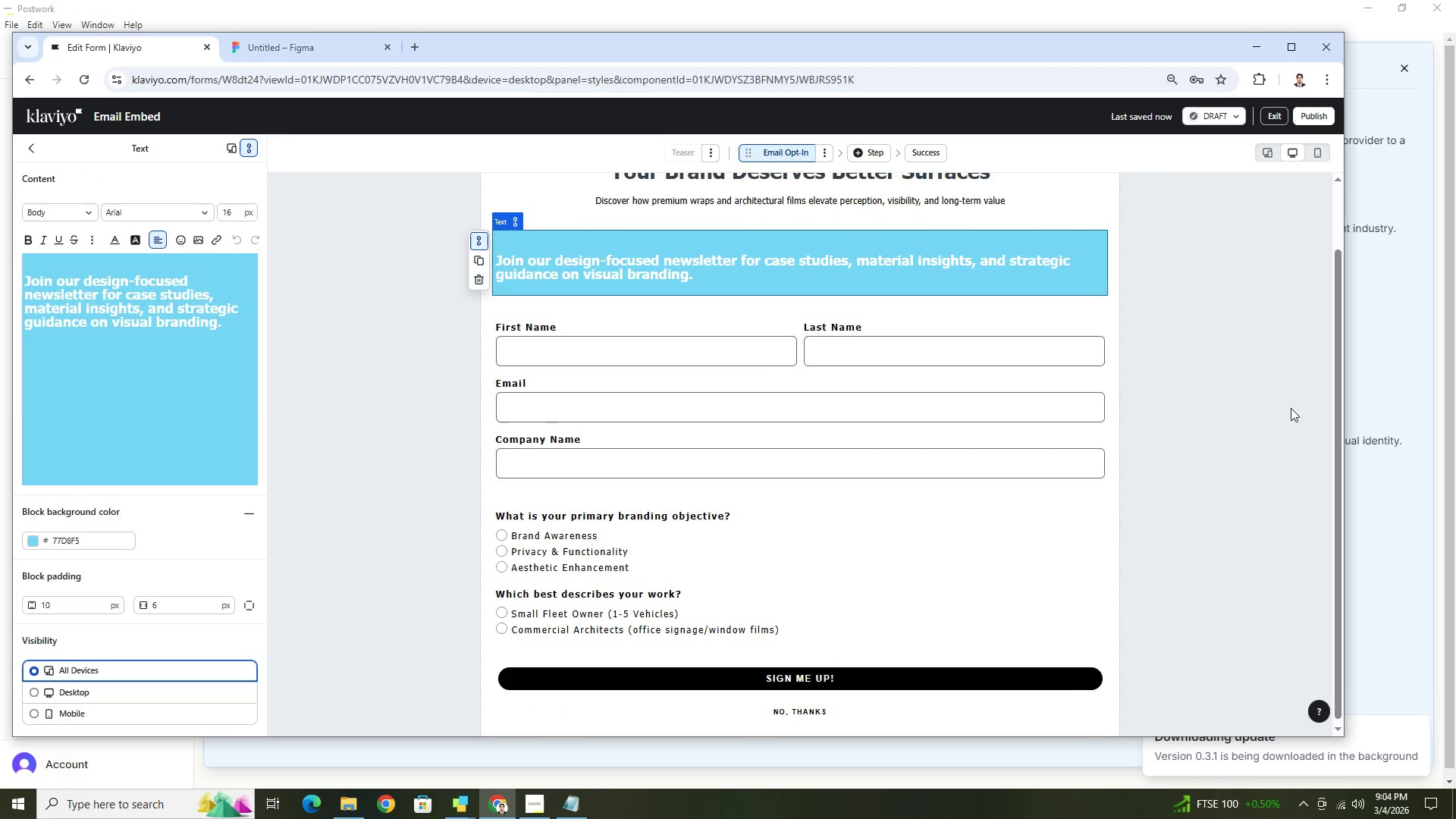 
scroll: coordinate [1291, 408], scroll_direction: up, amount: 2.0
 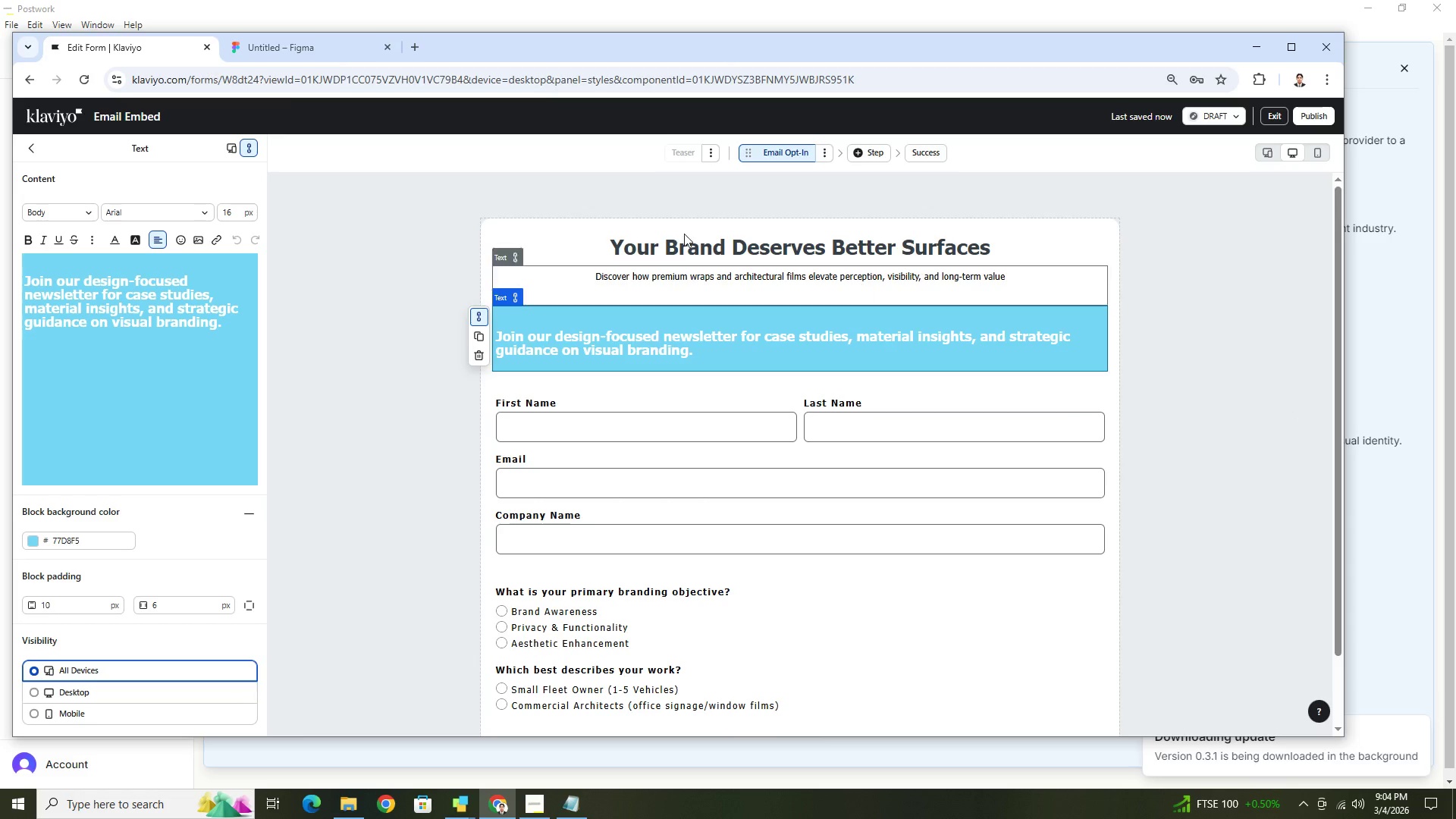 
left_click([679, 232])
 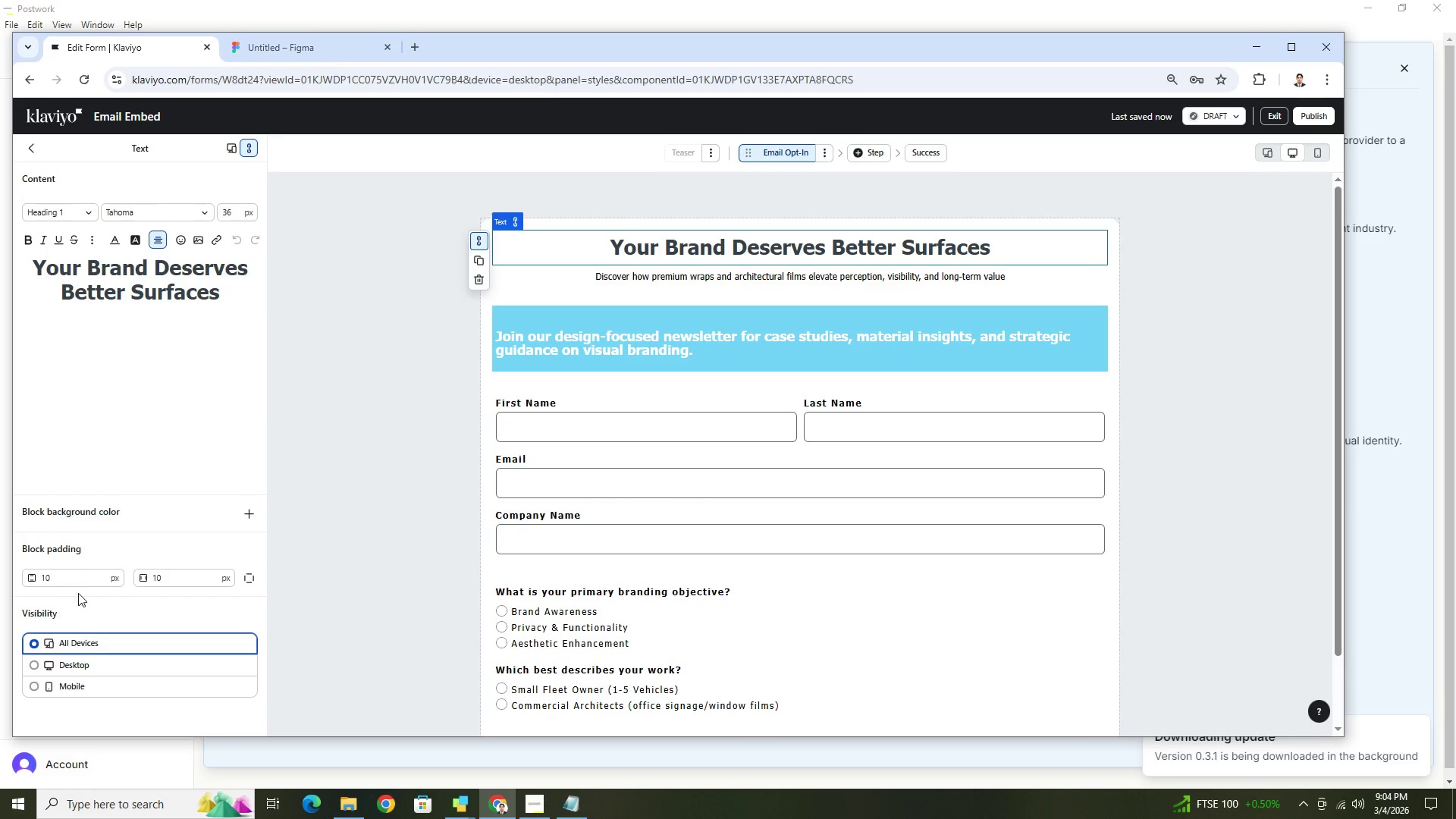 
left_click([247, 581])
 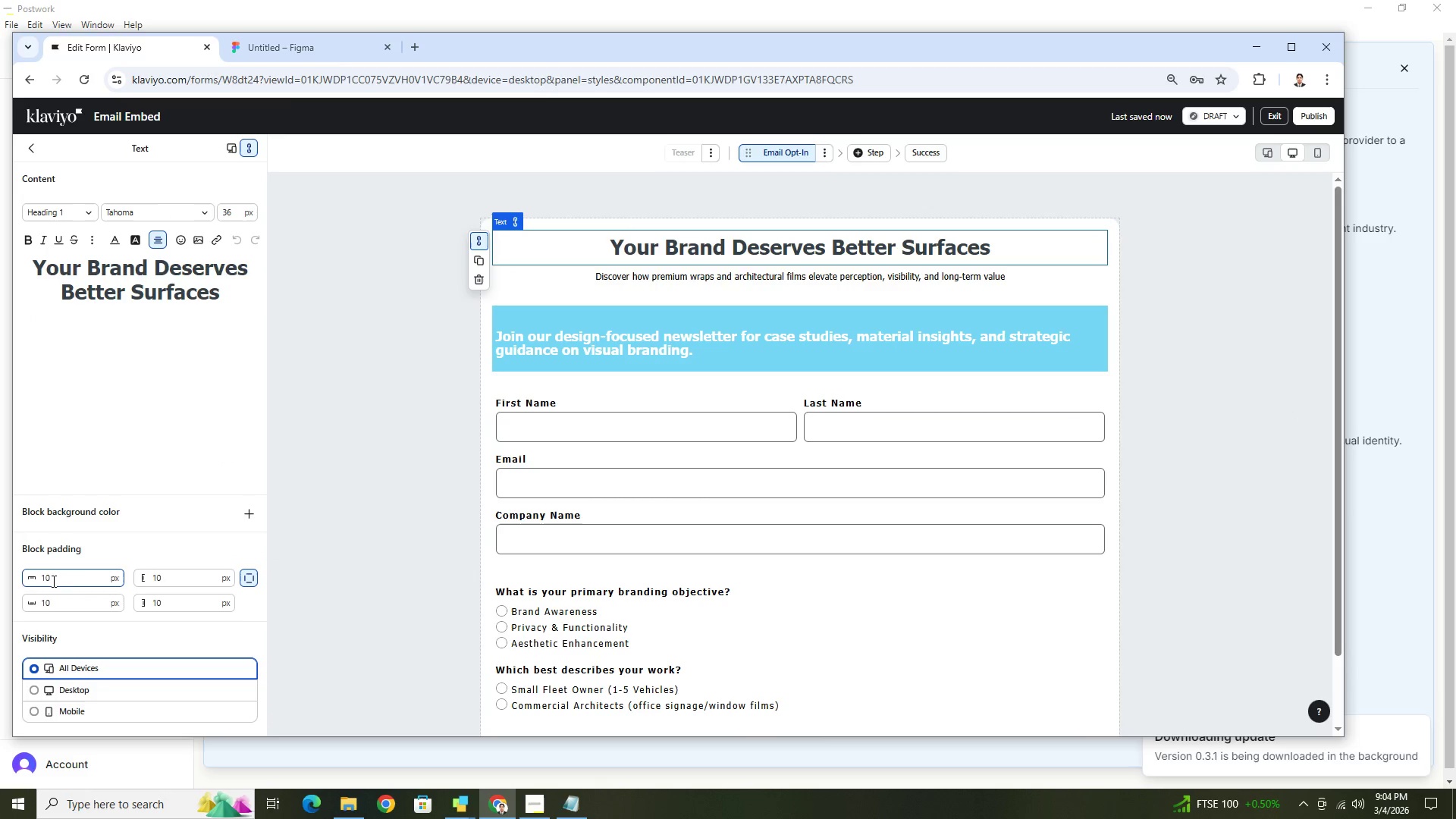 
double_click([52, 581])
 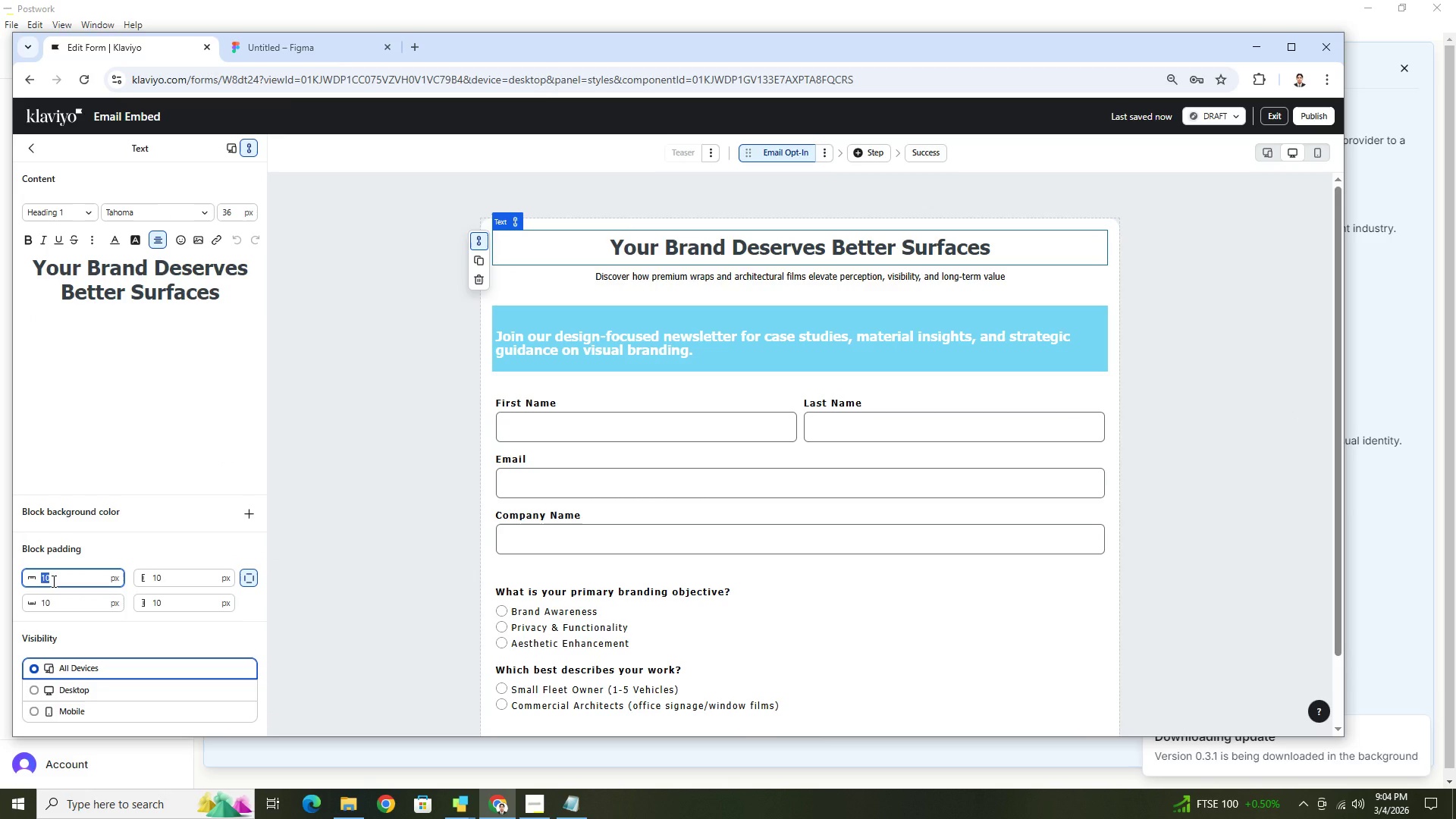 
key(Numpad4)
 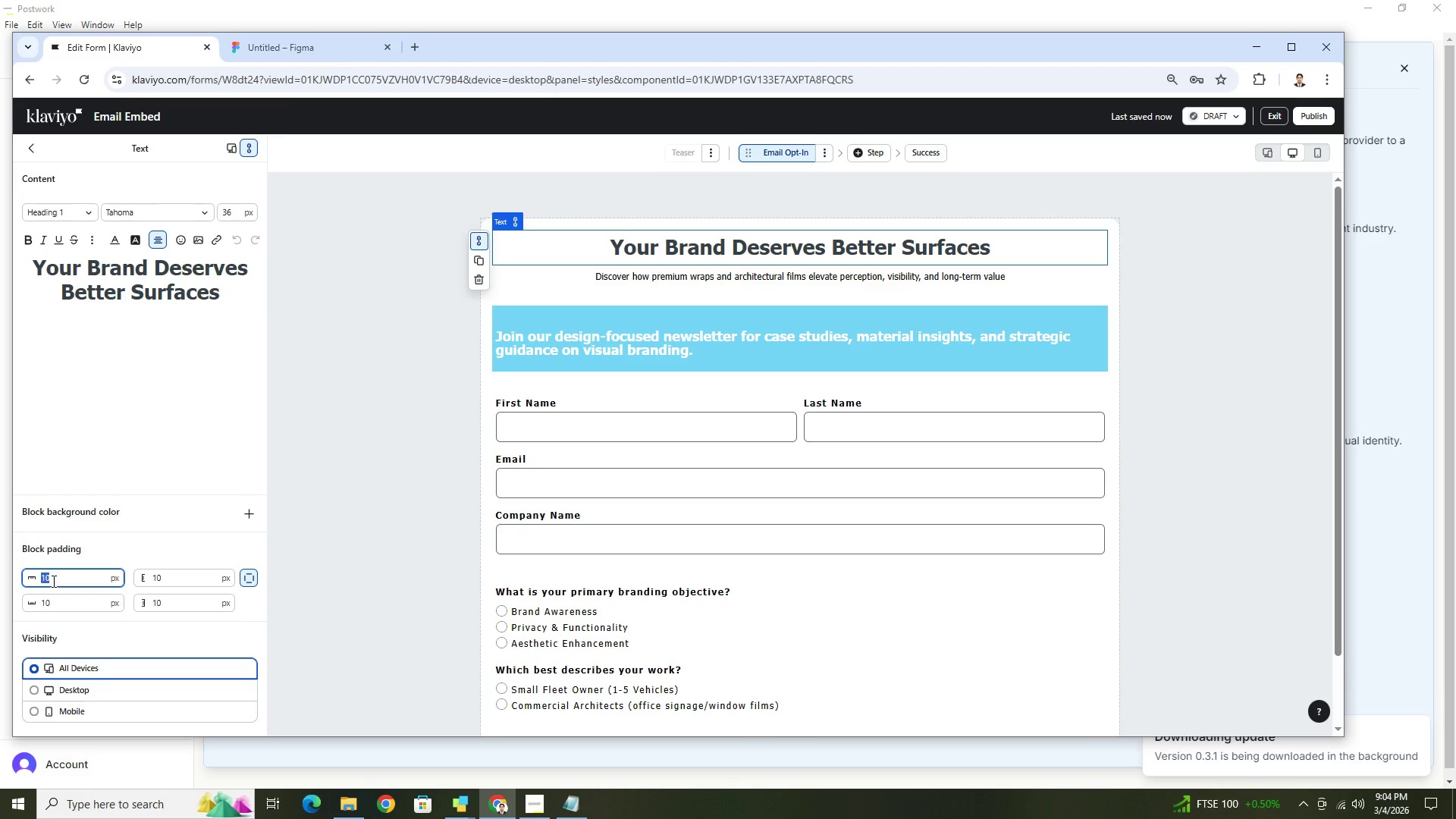 
key(Numpad0)
 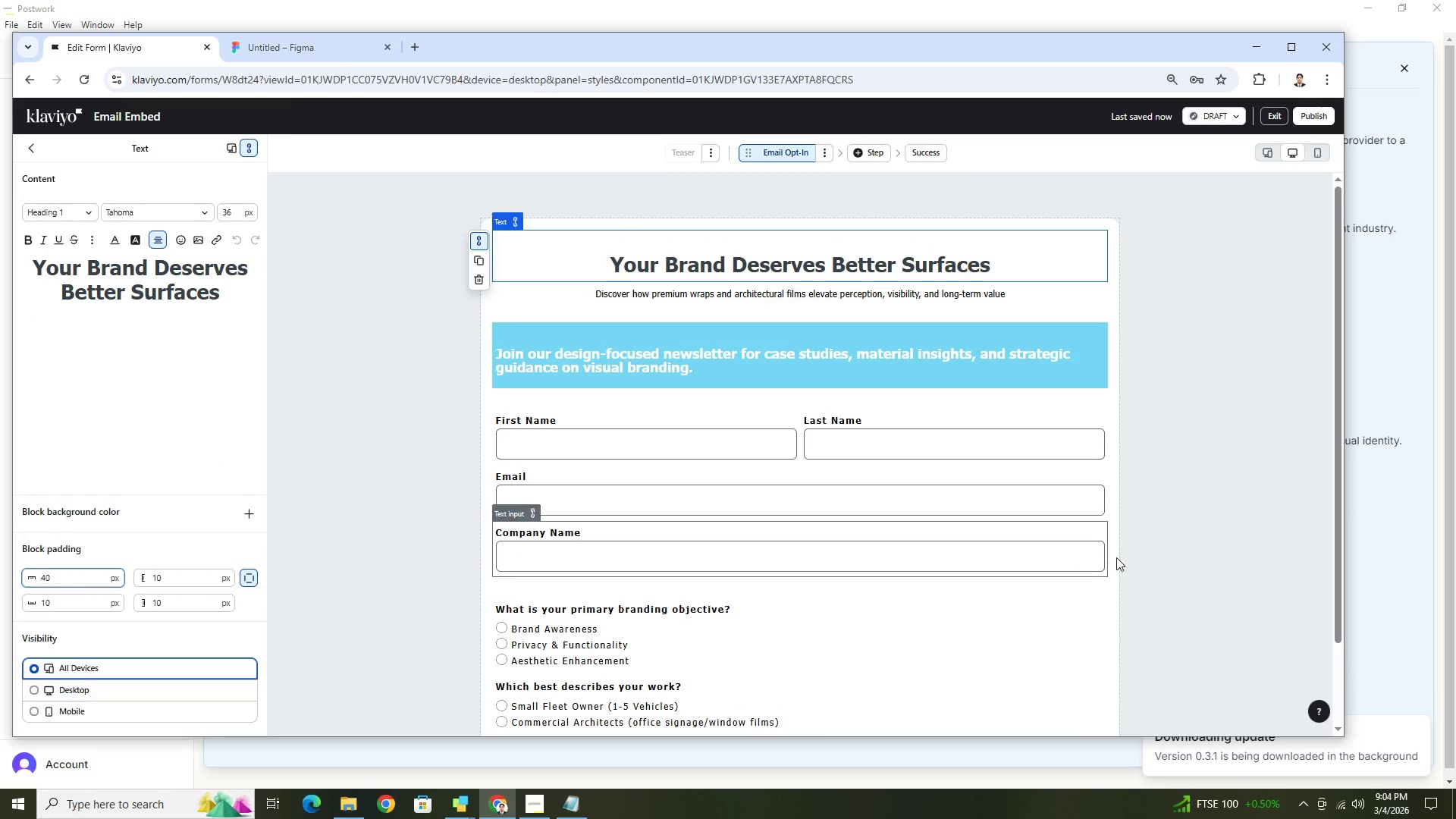 
double_click([1178, 522])
 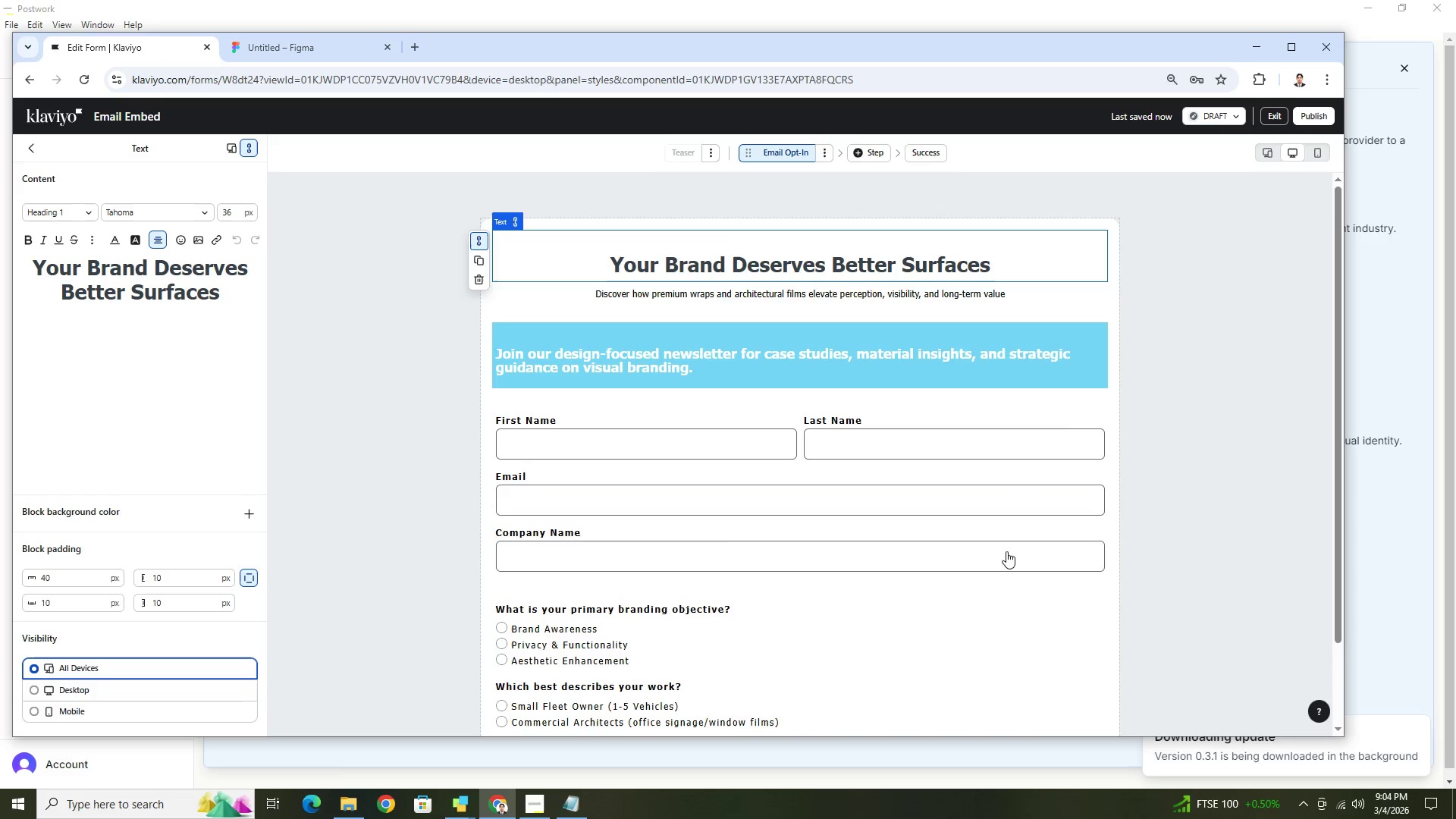 
left_click([981, 556])
 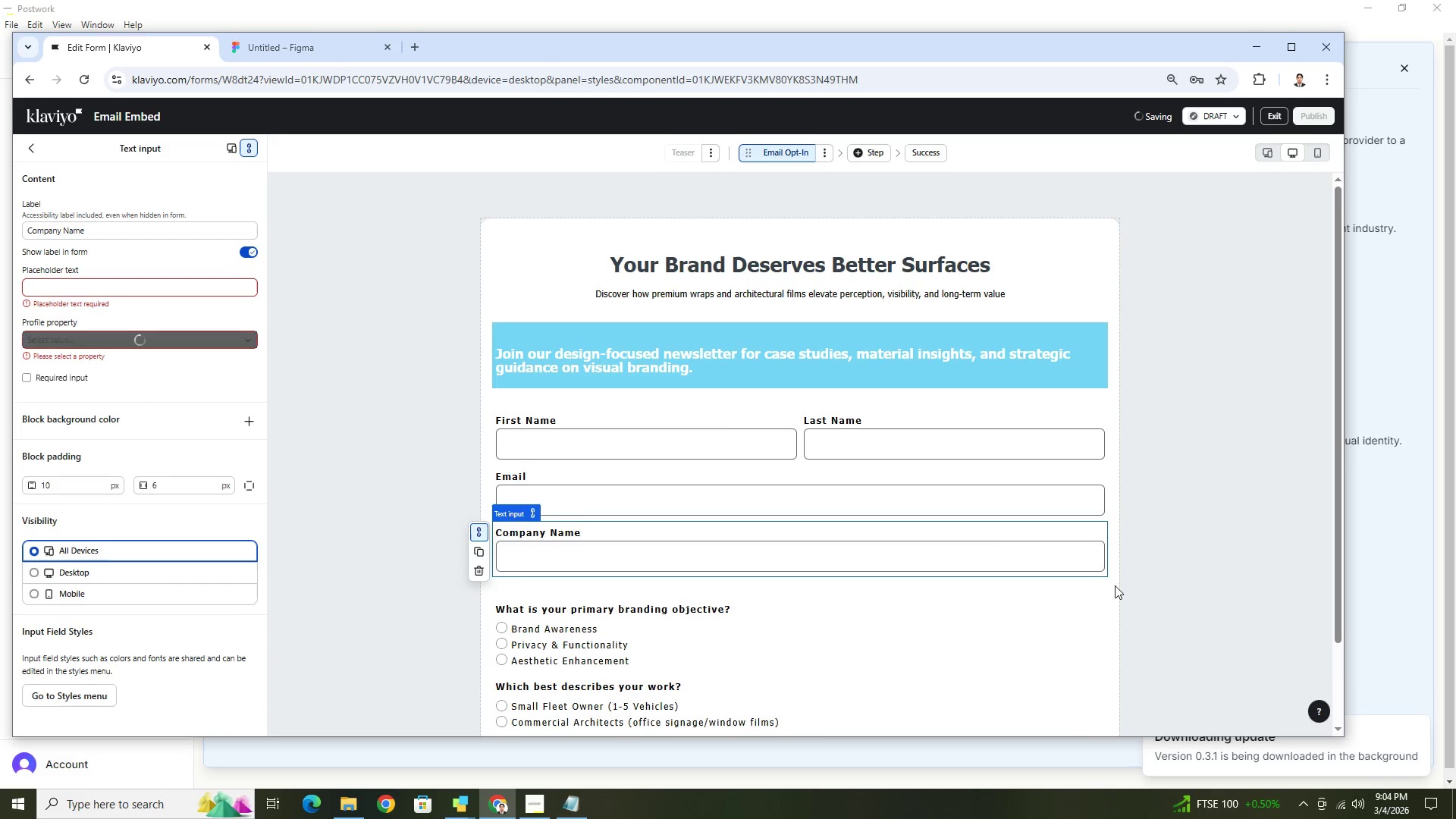 
left_click([1203, 620])
 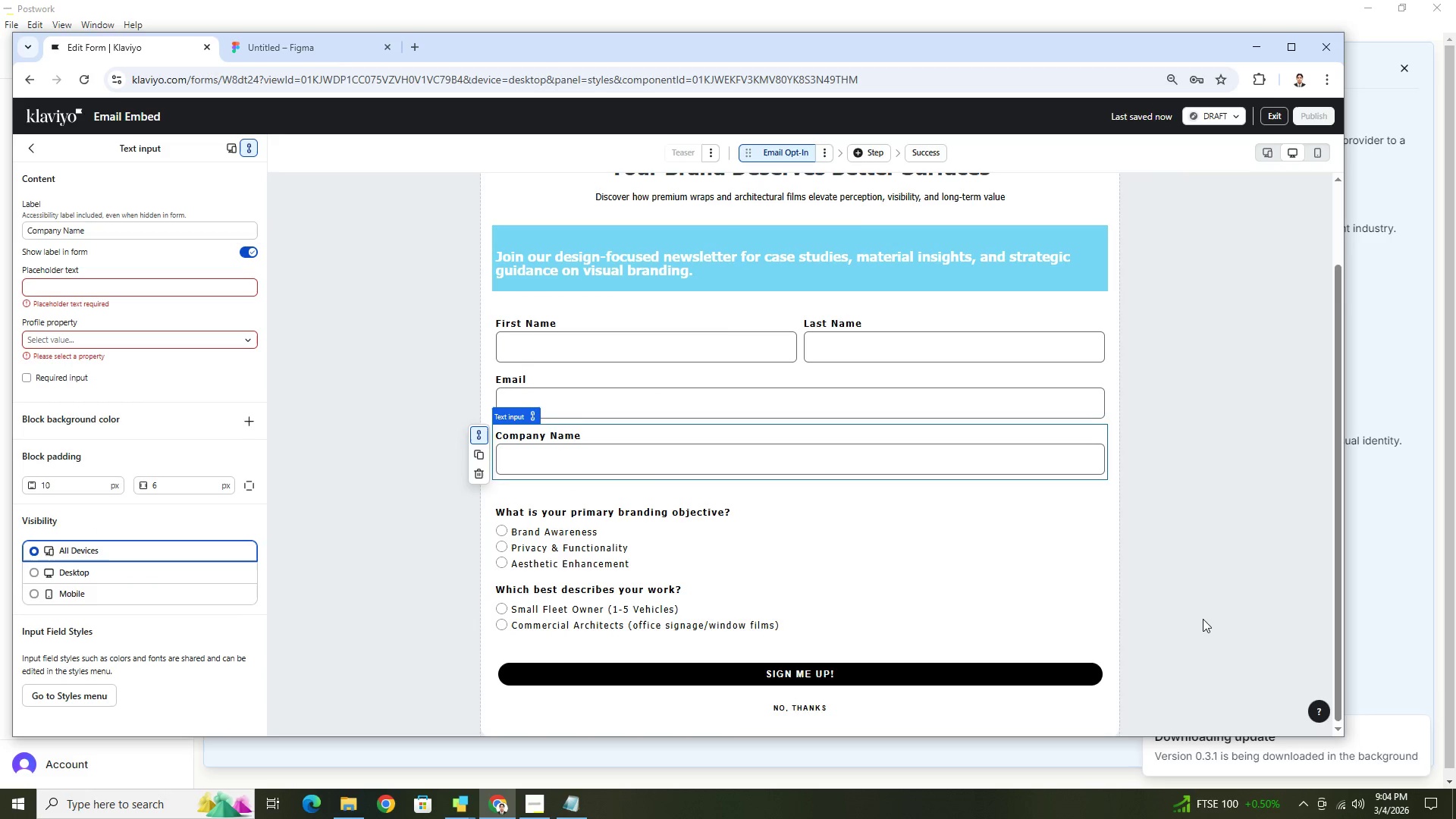 
scroll: coordinate [1117, 587], scroll_direction: down, amount: 6.0
 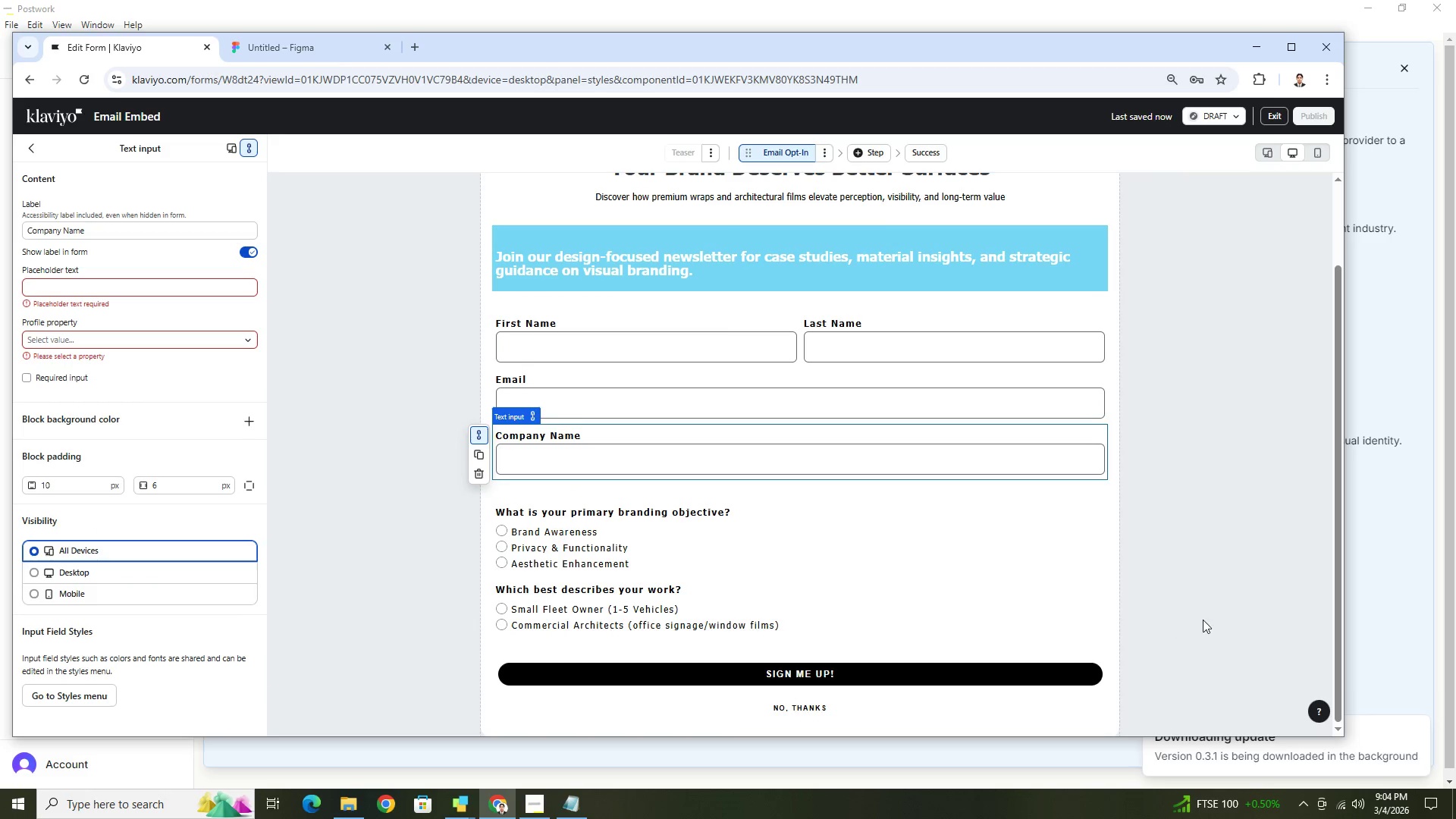 
scroll: coordinate [1203, 619], scroll_direction: up, amount: 3.0
 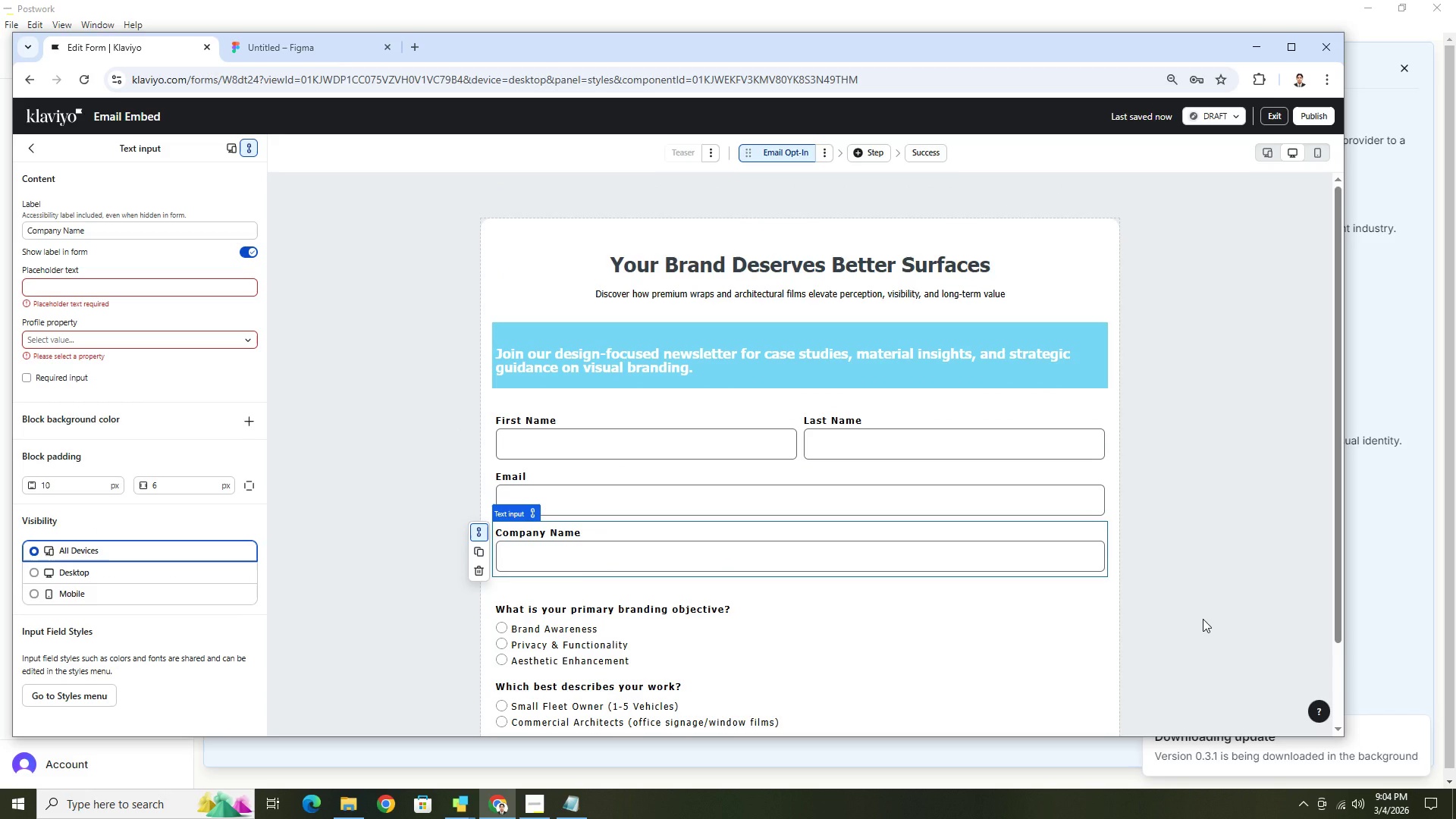 
scroll: coordinate [1203, 619], scroll_direction: down, amount: 3.0
 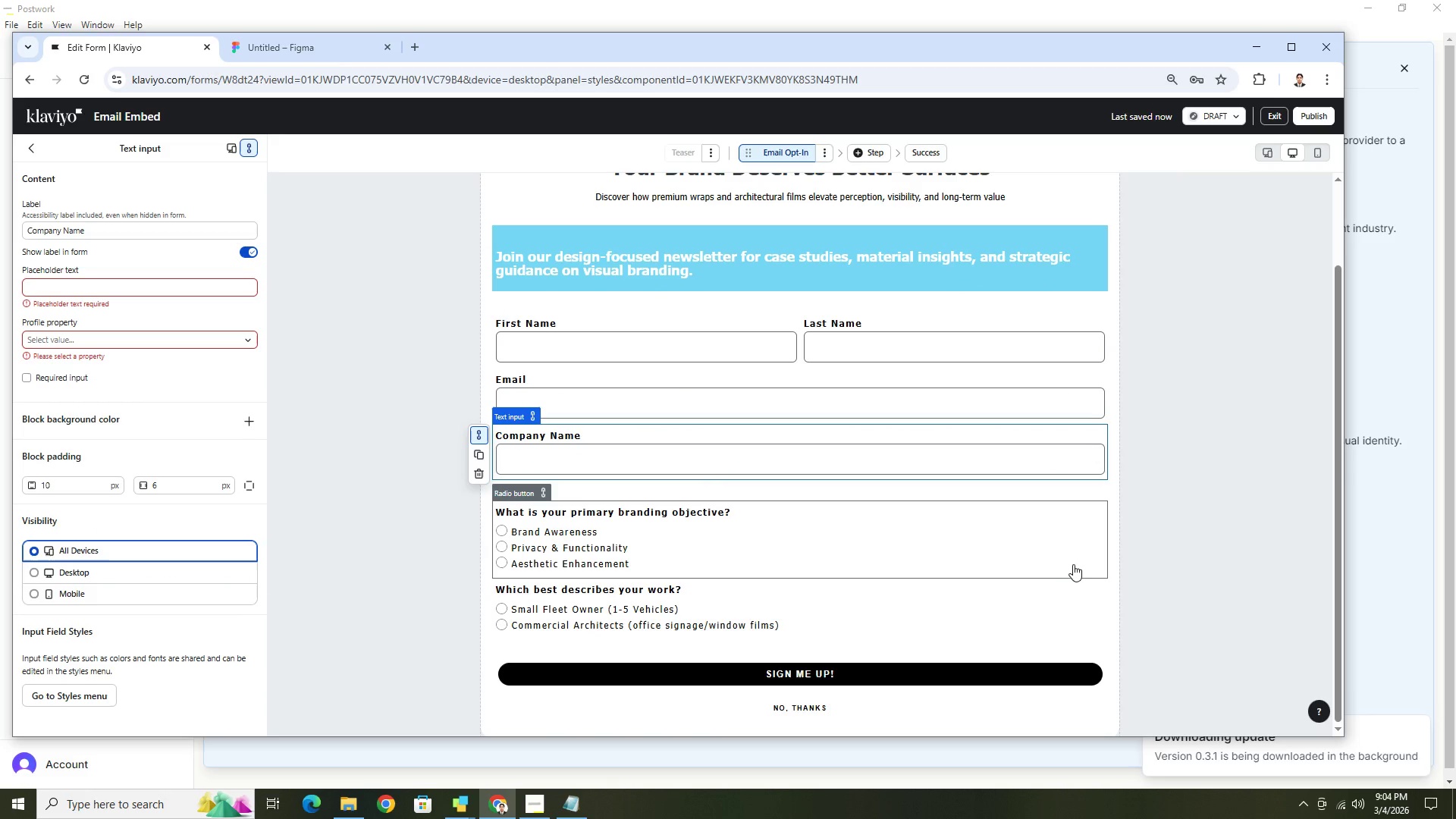 
scroll: coordinate [1078, 566], scroll_direction: up, amount: 2.0
 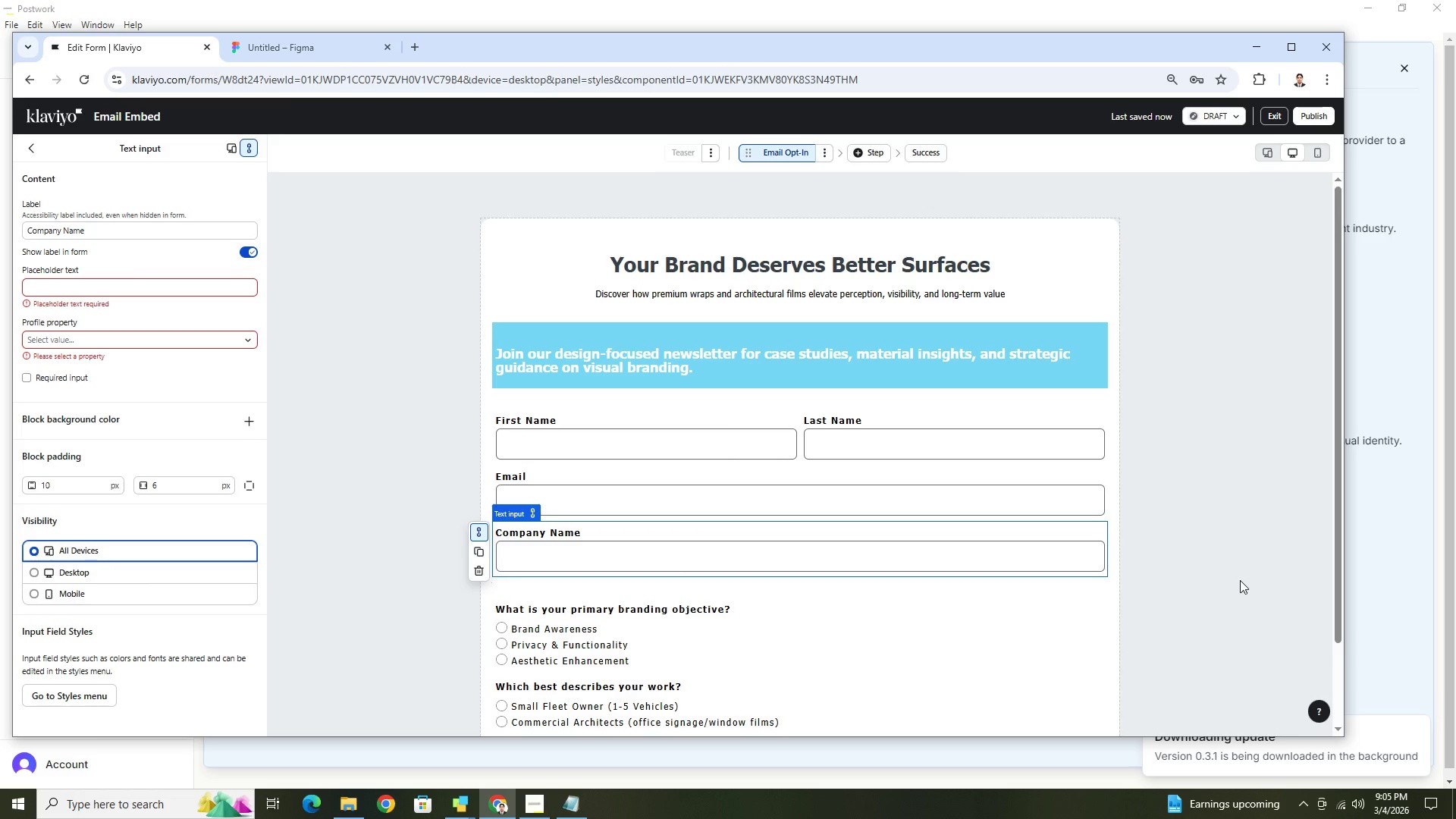 
wait(11.71)
 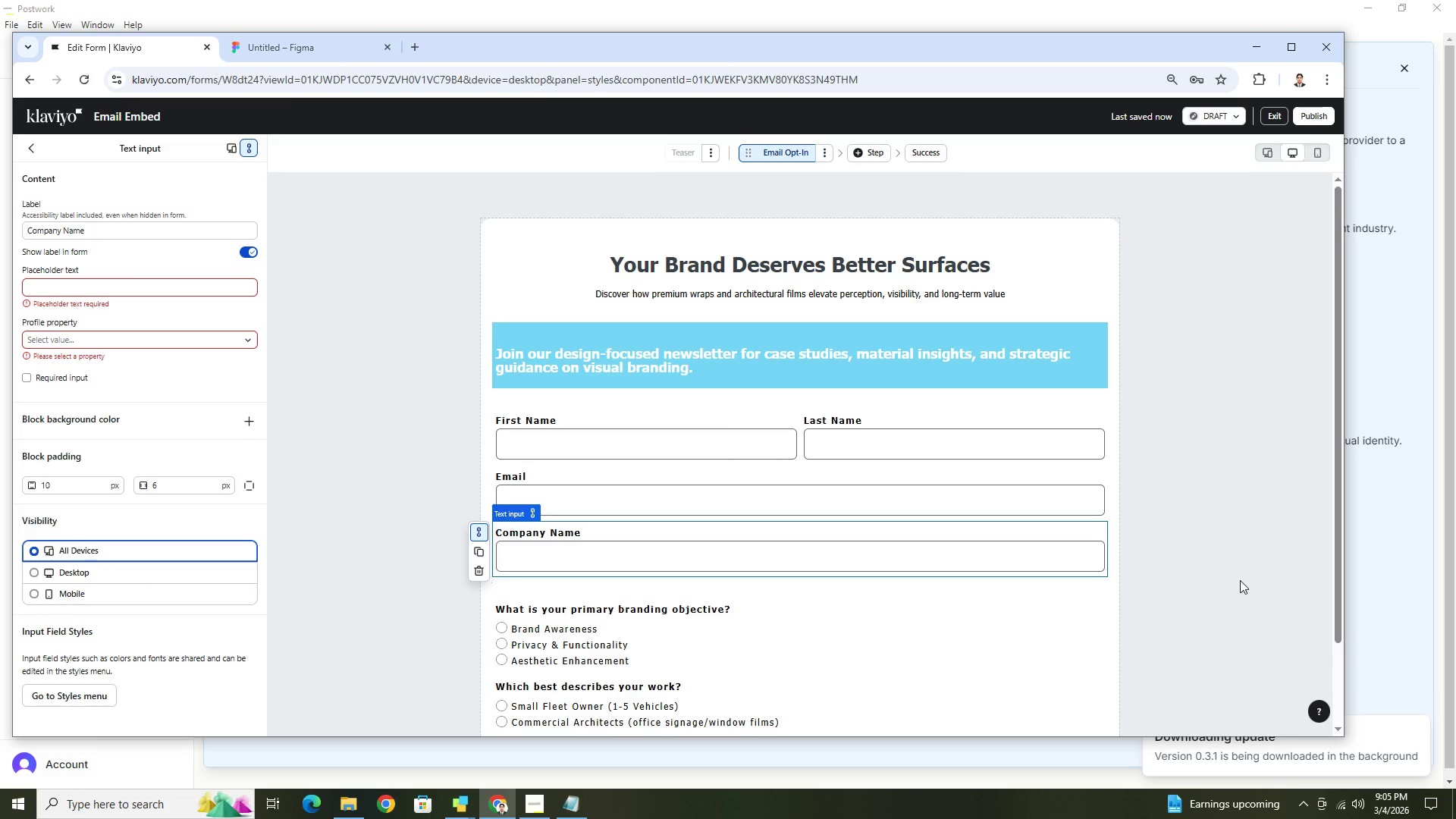 
left_click([877, 626])
 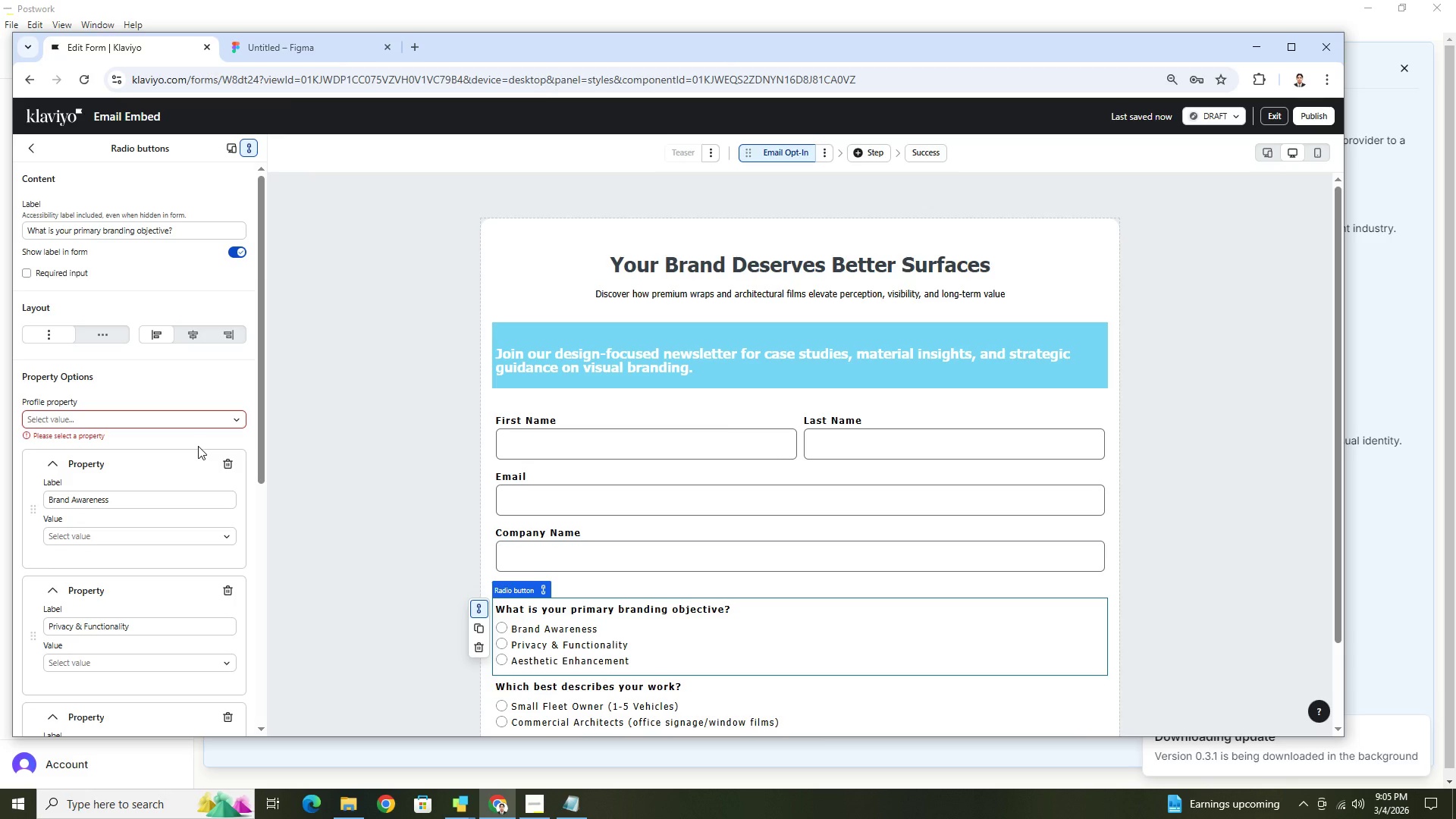 
left_click([217, 417])
 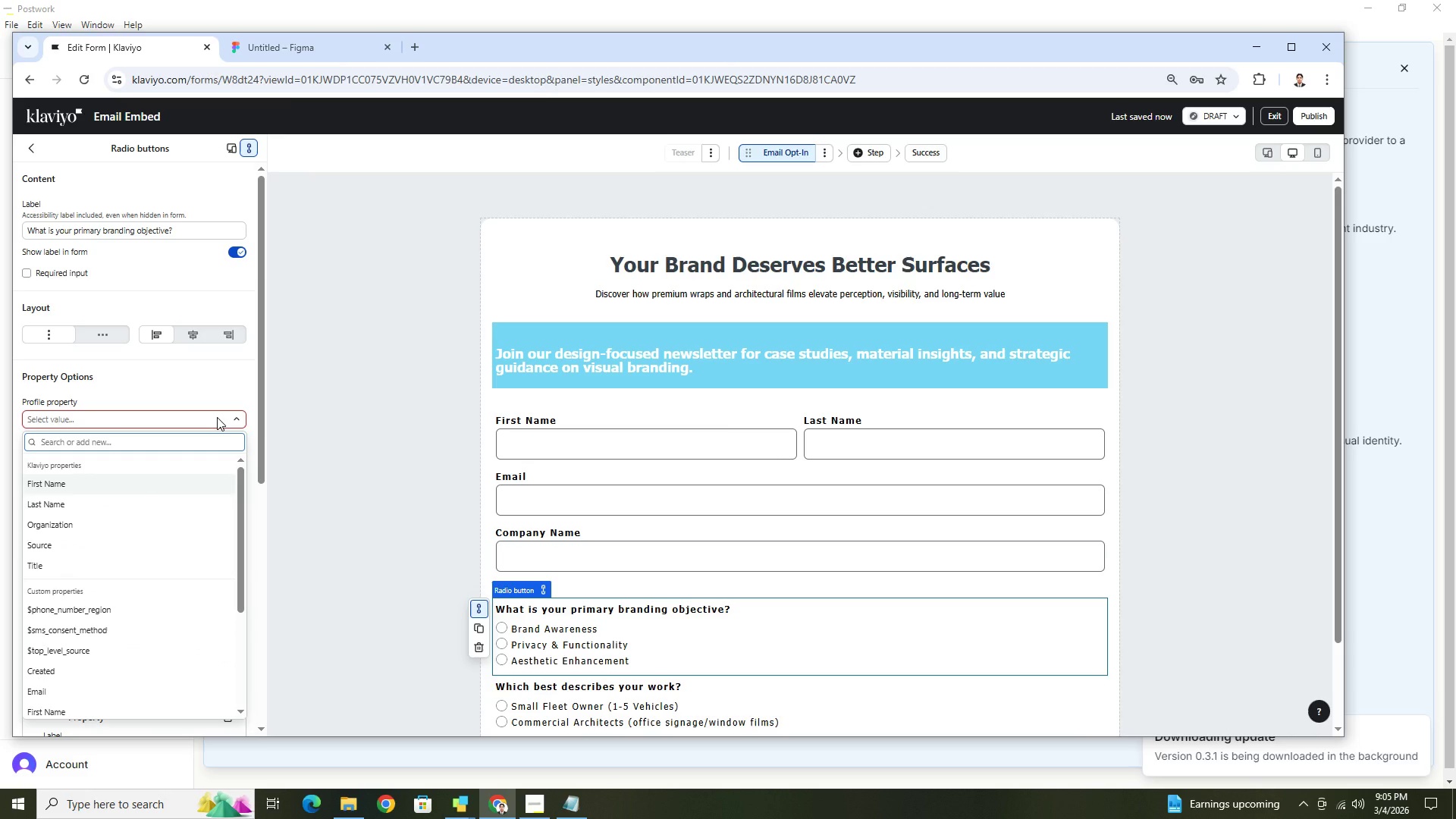 
scroll: coordinate [197, 581], scroll_direction: down, amount: 6.0
 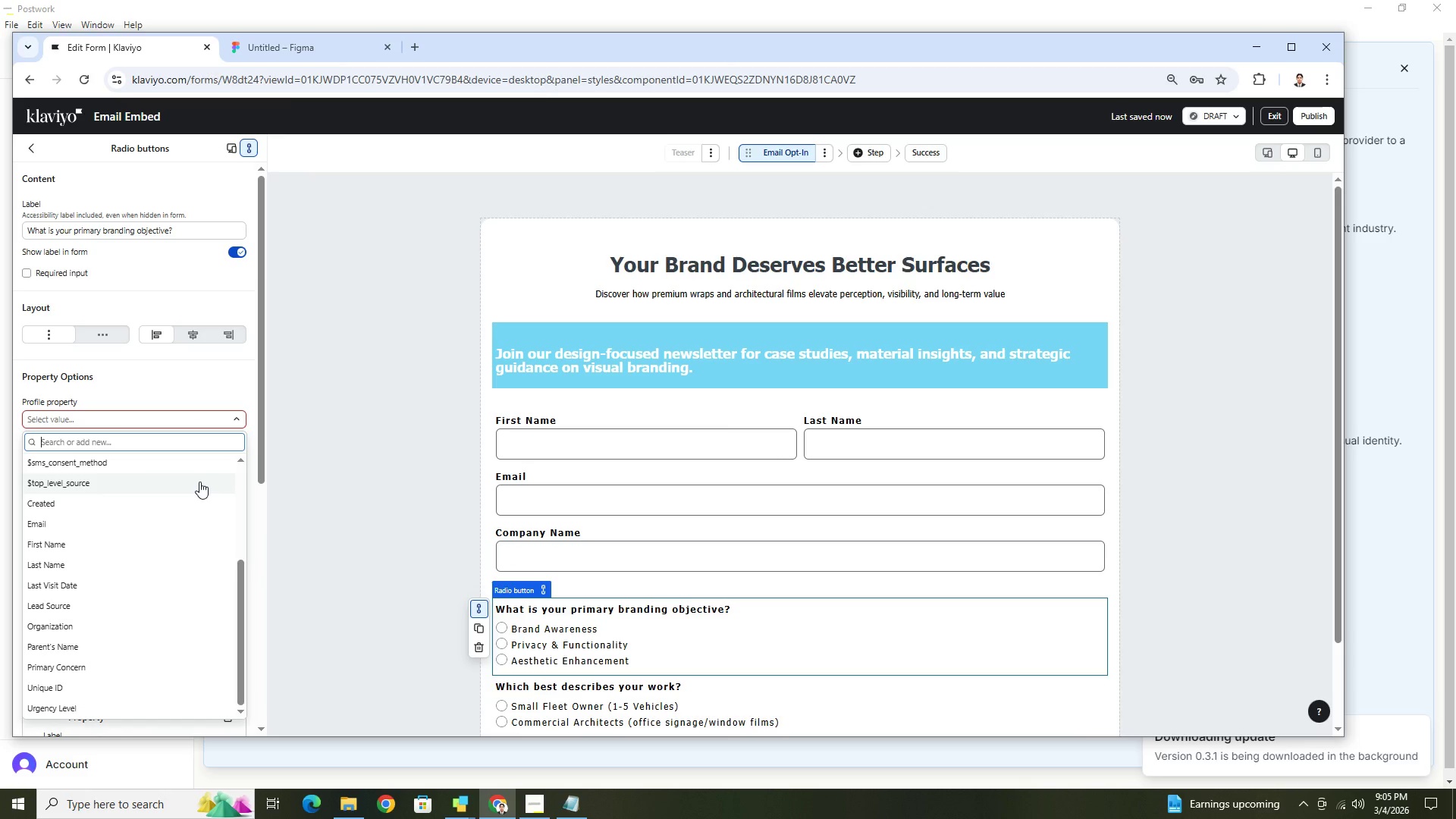 
left_click([216, 396])
 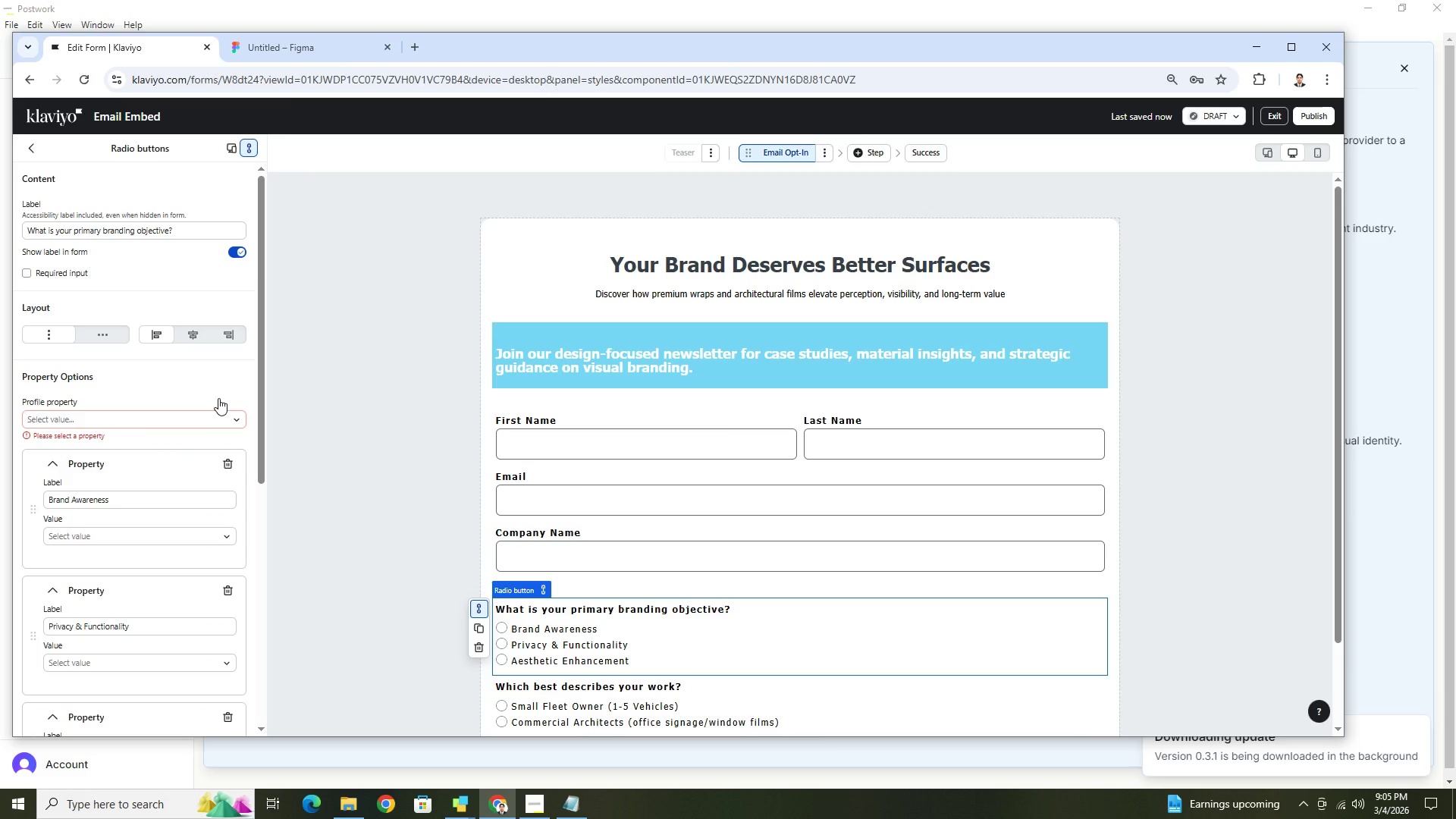 
wait(12.27)
 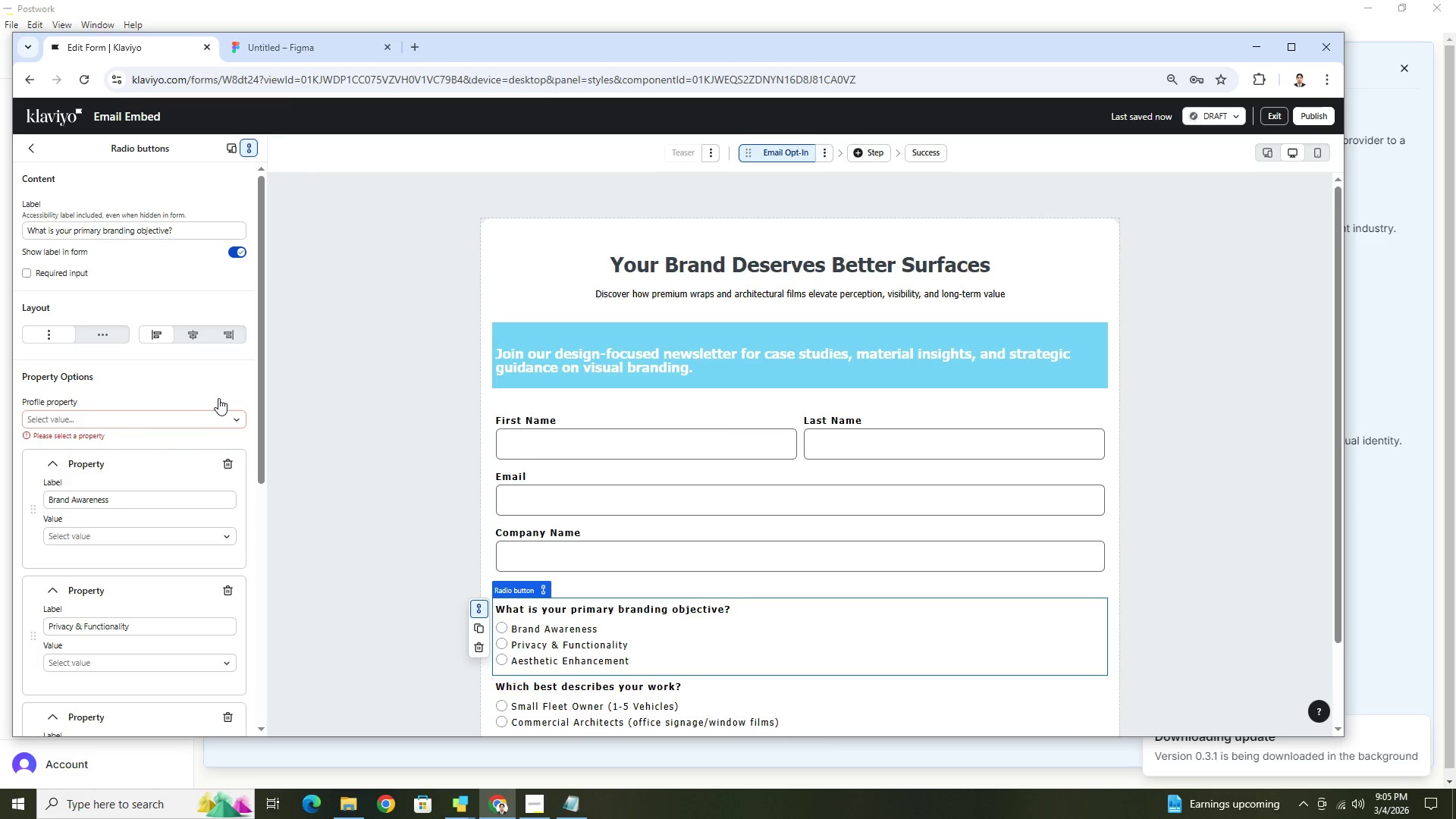 
left_click([201, 534])
 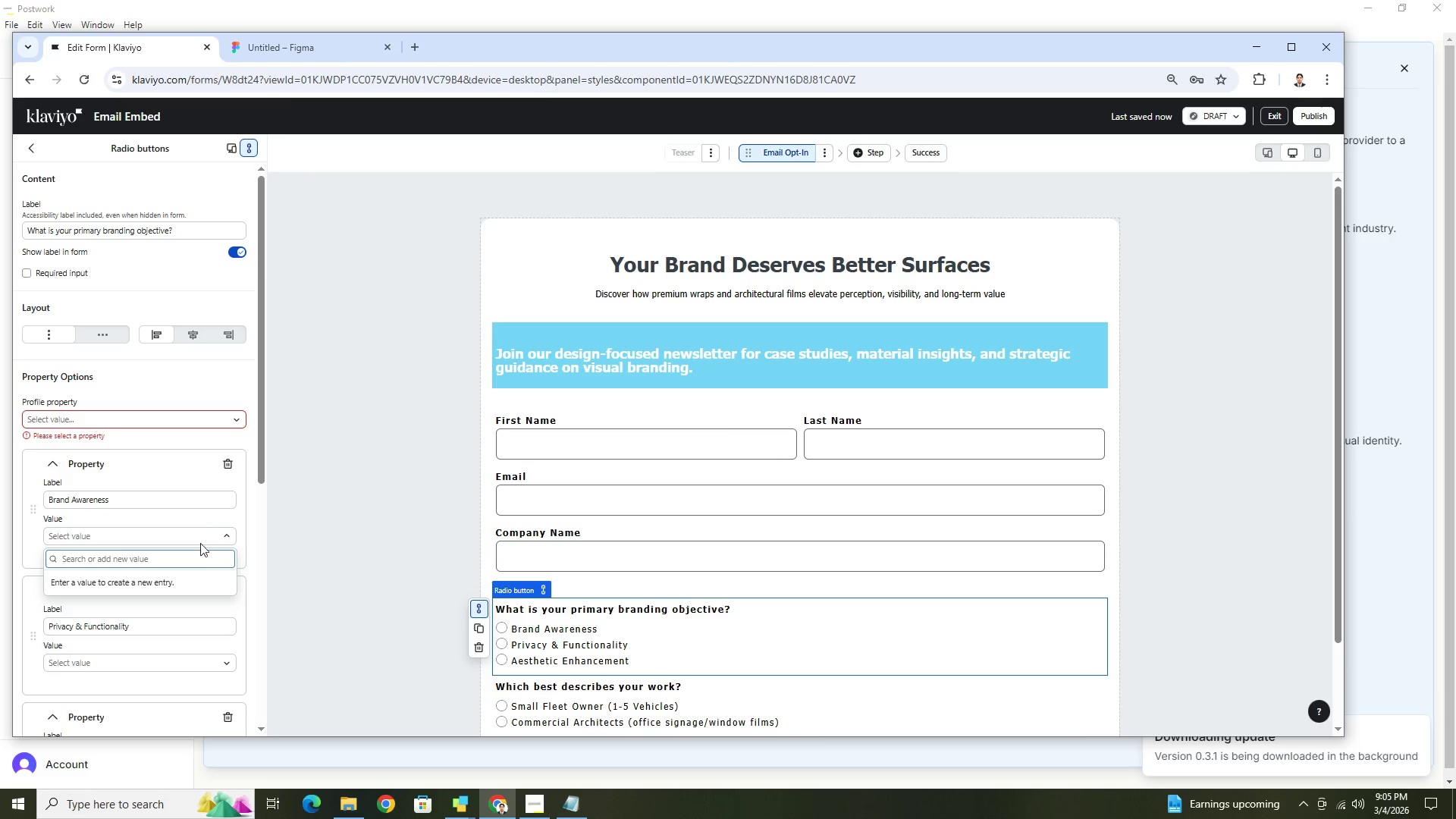 
left_click([208, 417])
 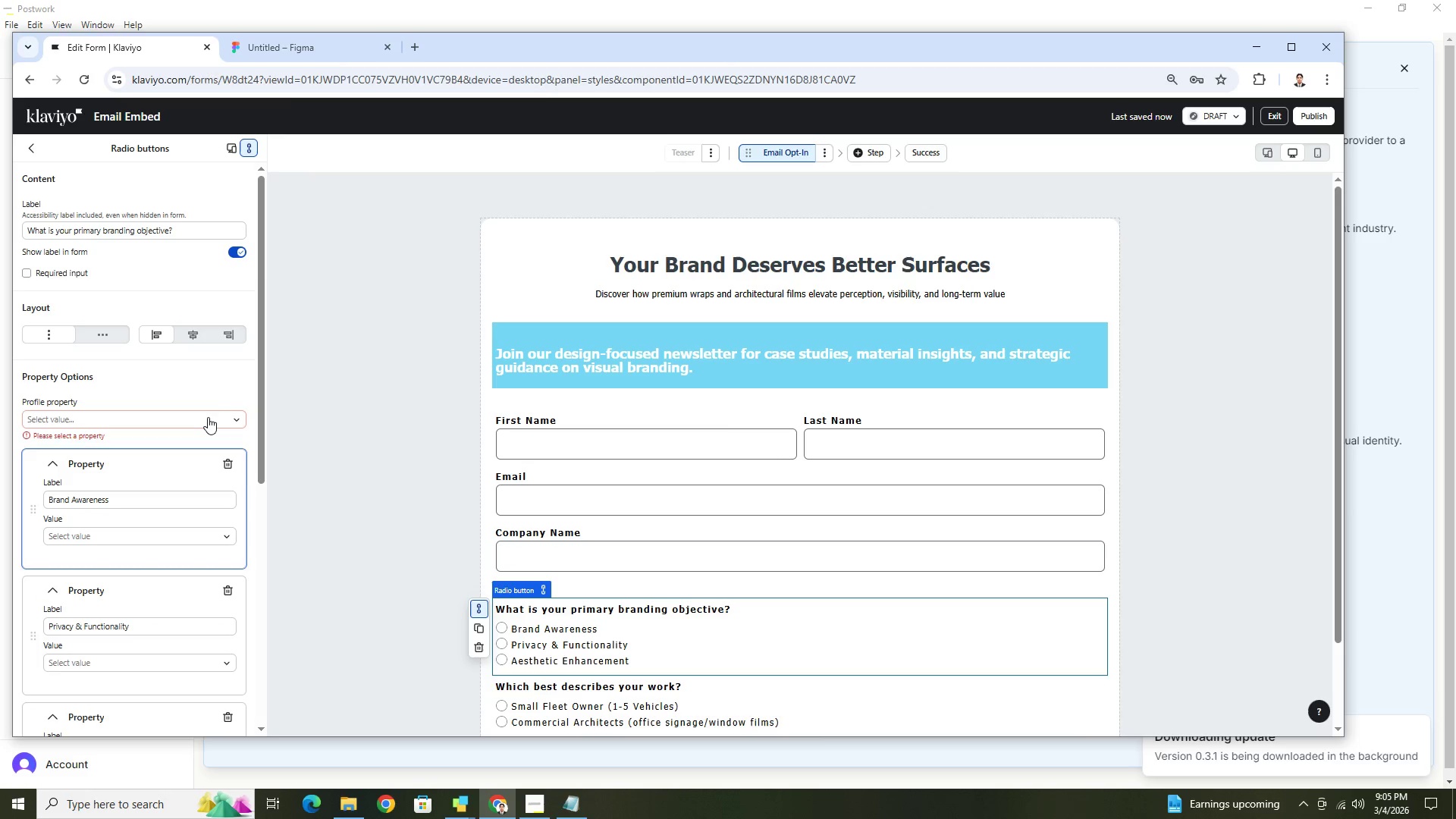 
left_click([208, 417])
 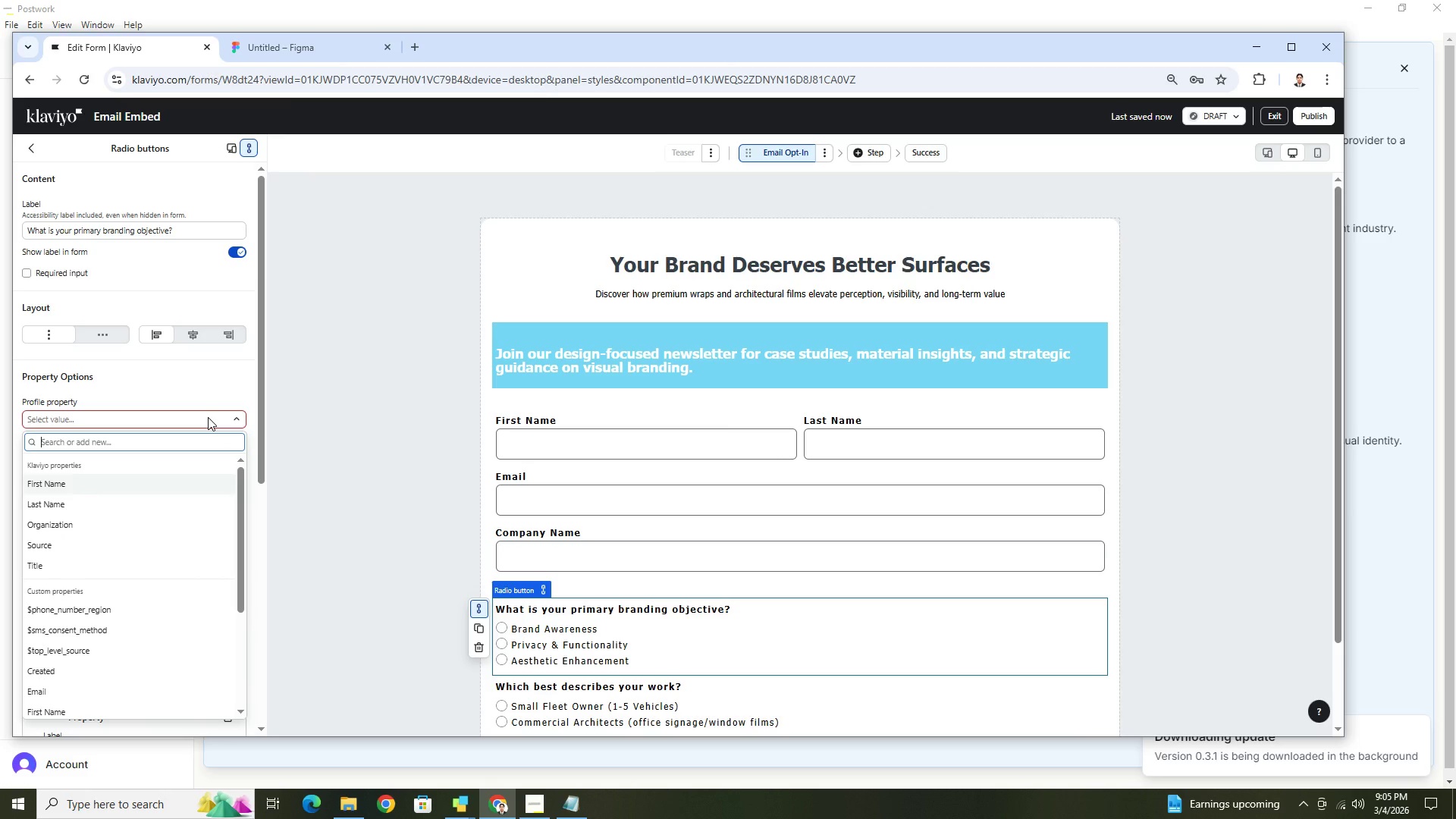 
key(Control+ControlLeft)
 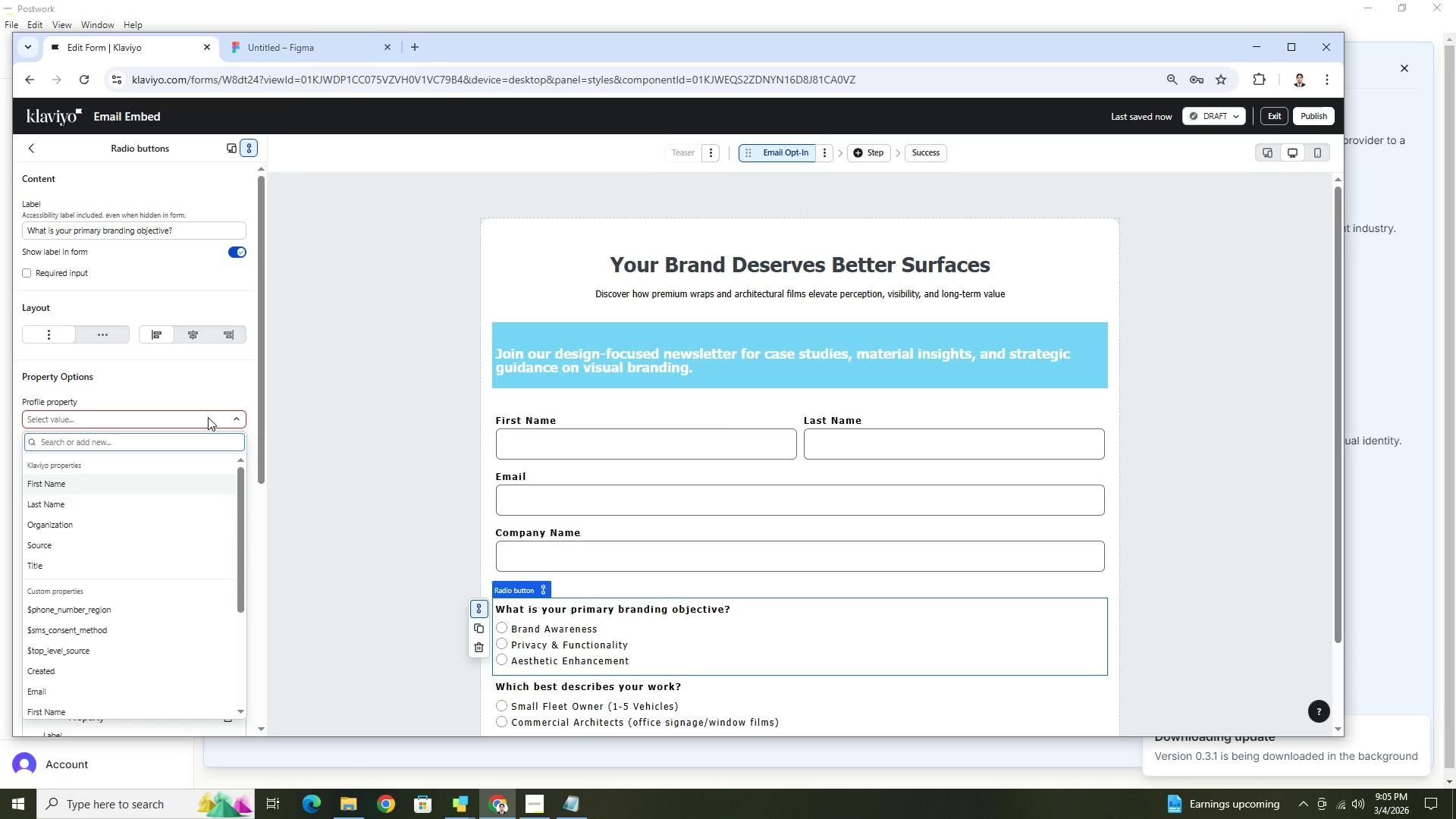 
key(Alt+AltLeft)
 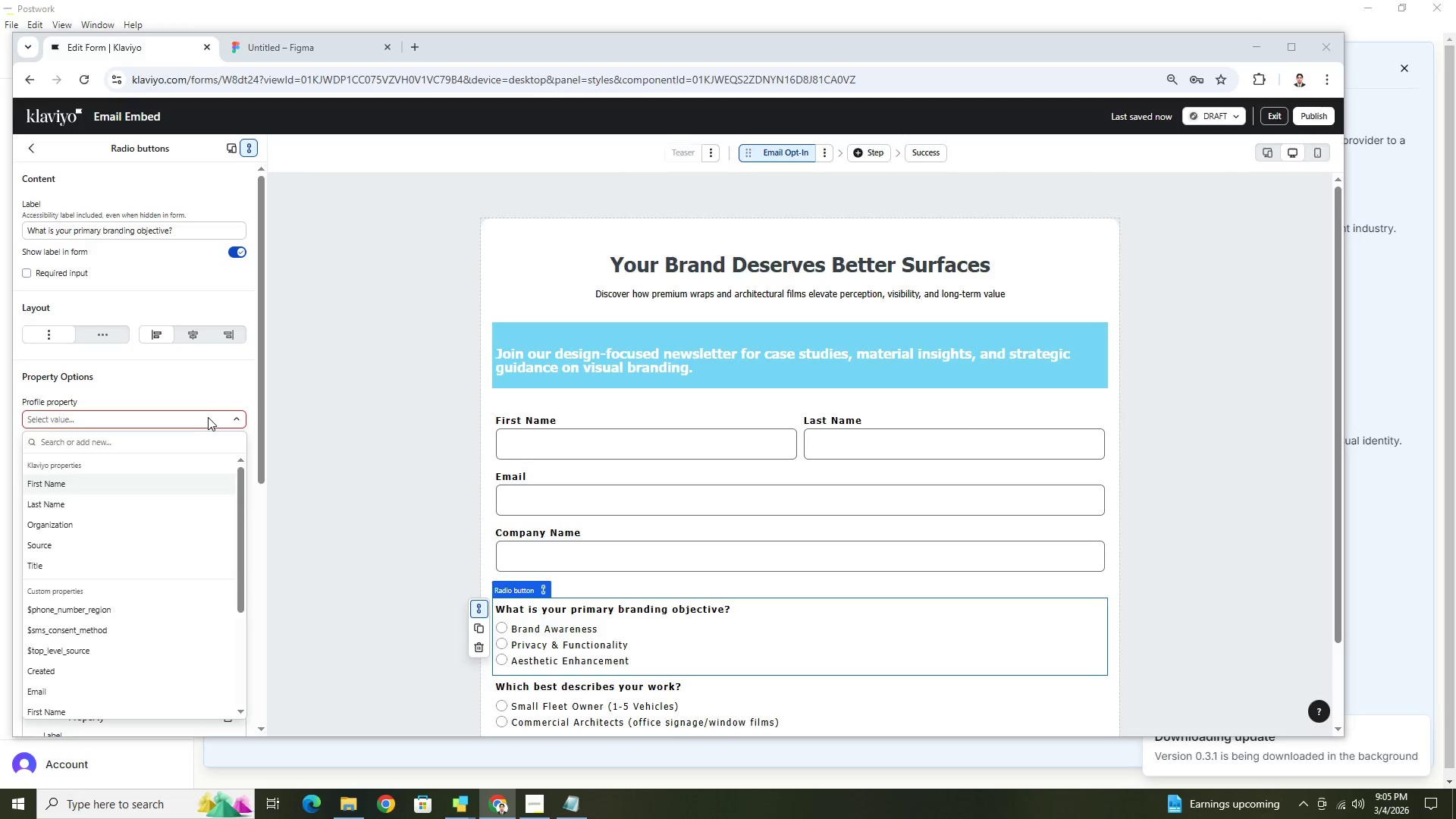 
key(Alt+Tab)